 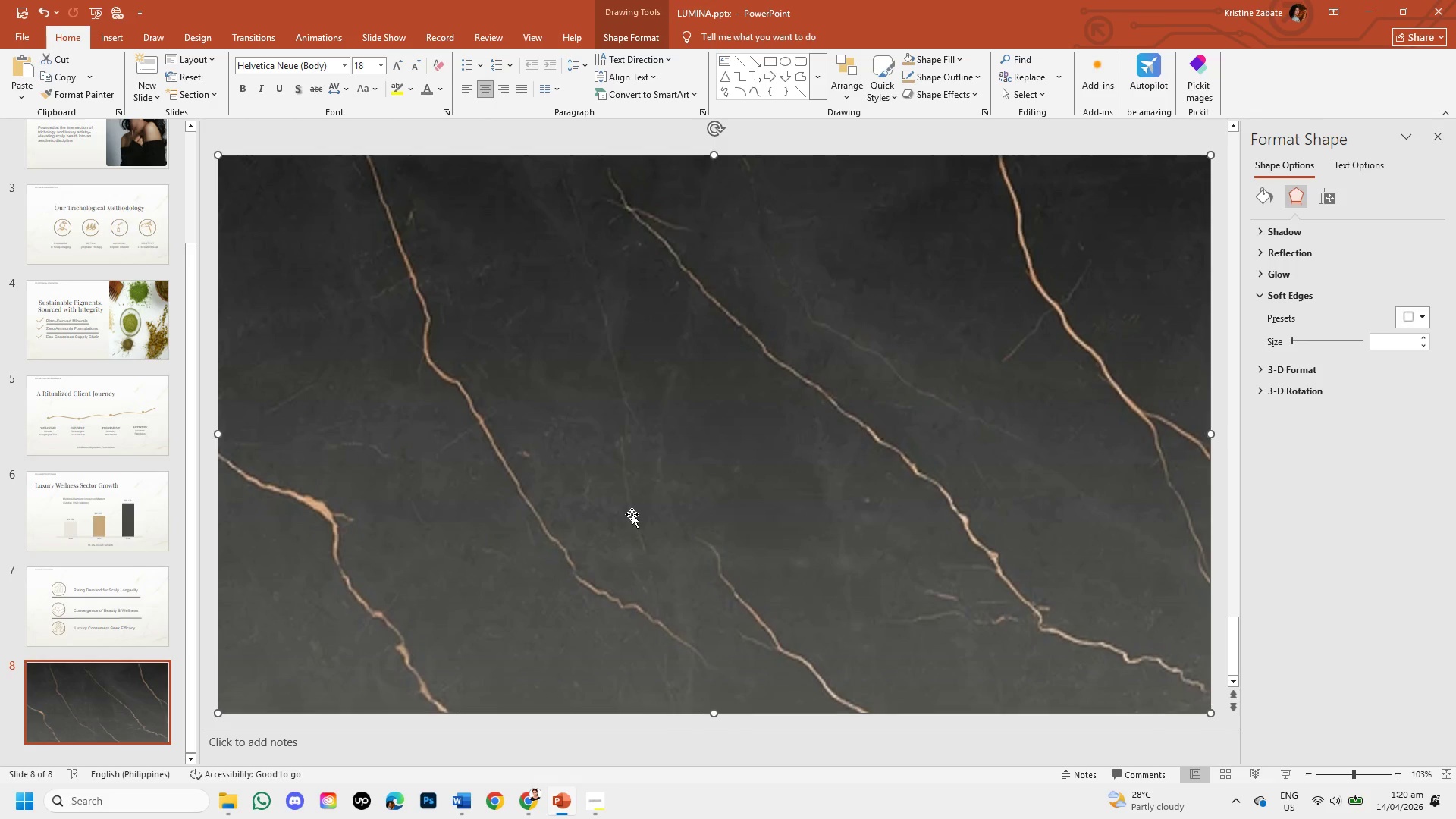 
left_click_drag(start_coordinate=[632, 514], to_coordinate=[718, 599])
 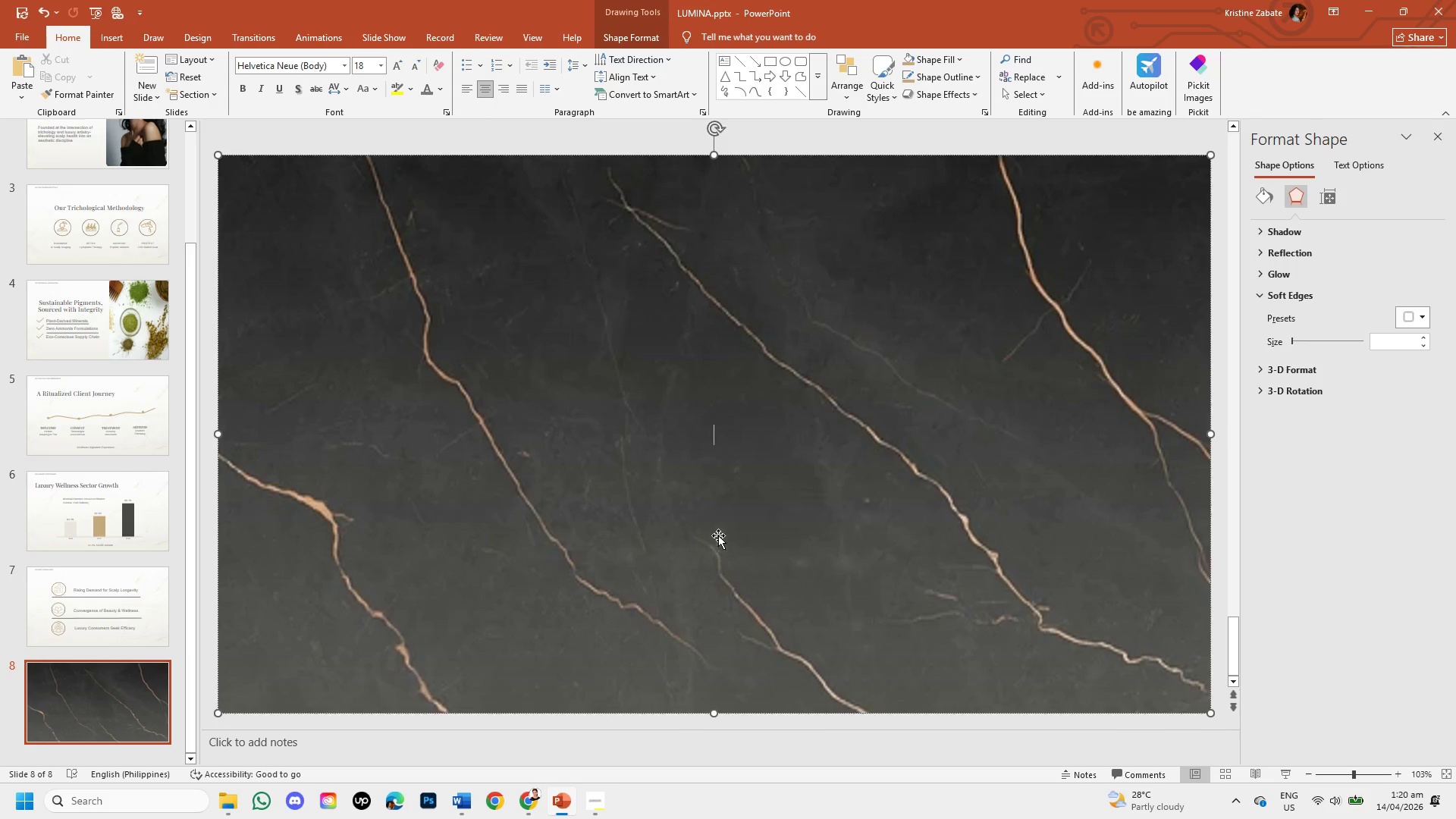 
left_click([718, 535])
 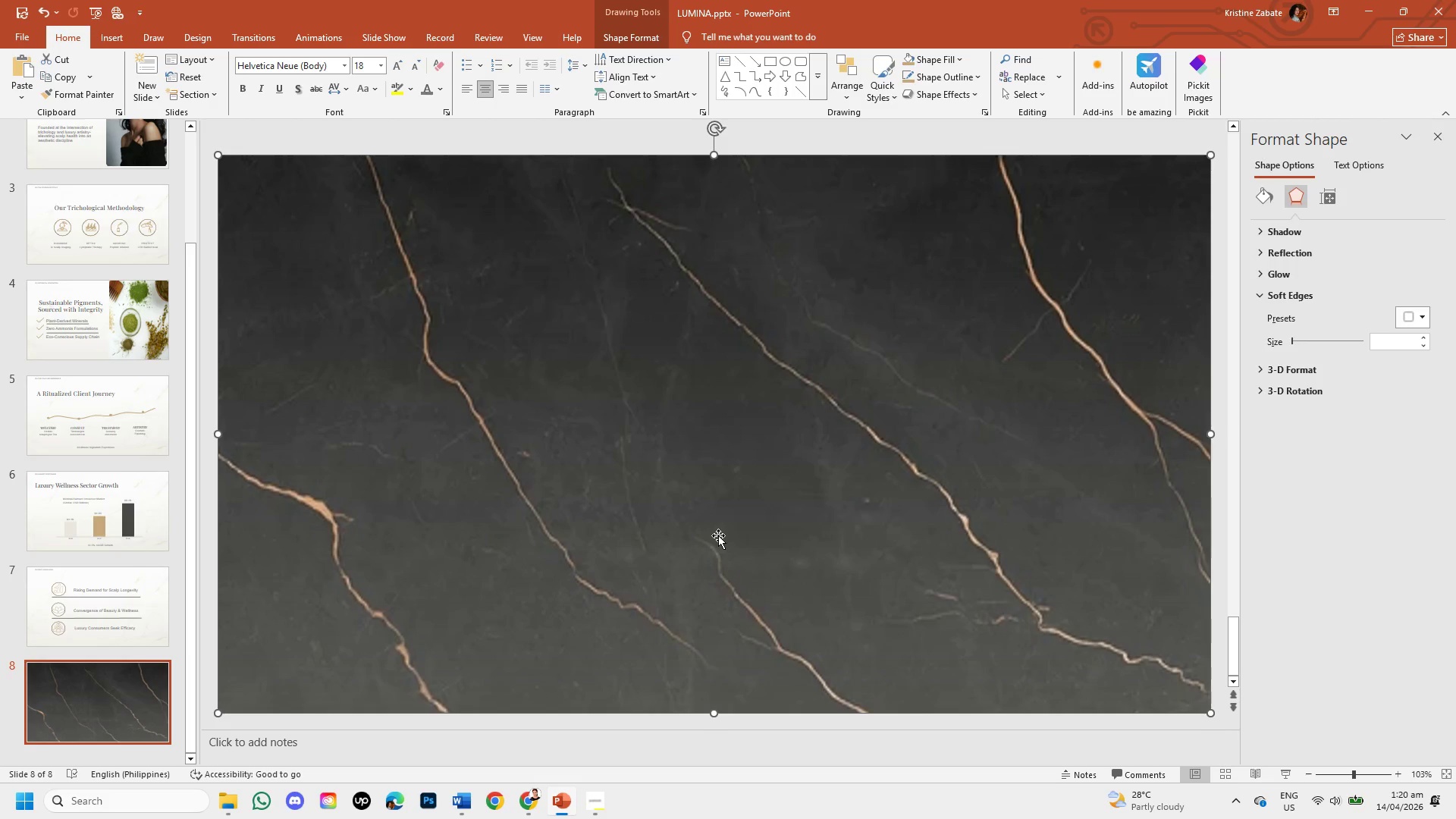 
key(Backspace)
 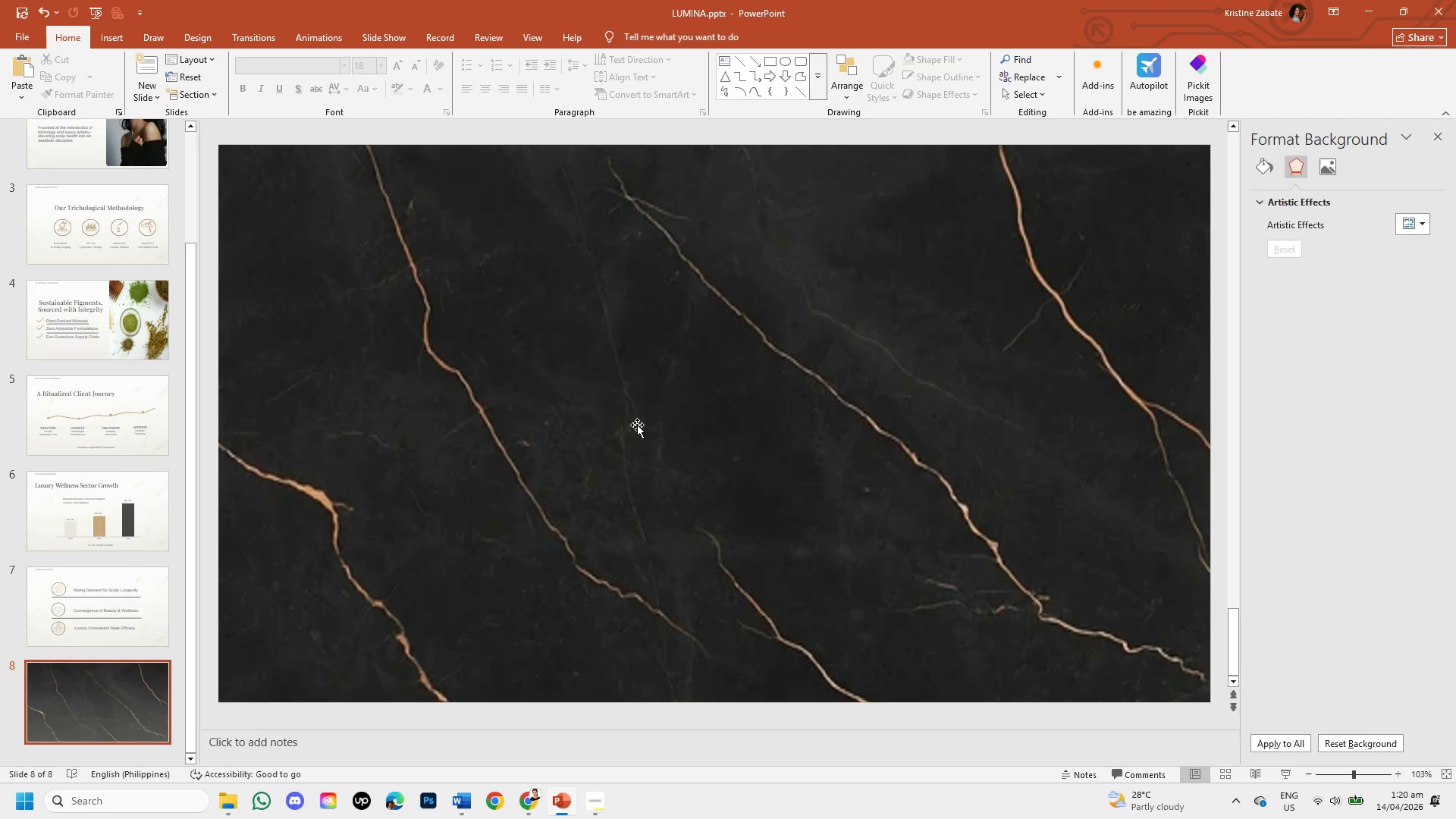 
left_click([637, 425])
 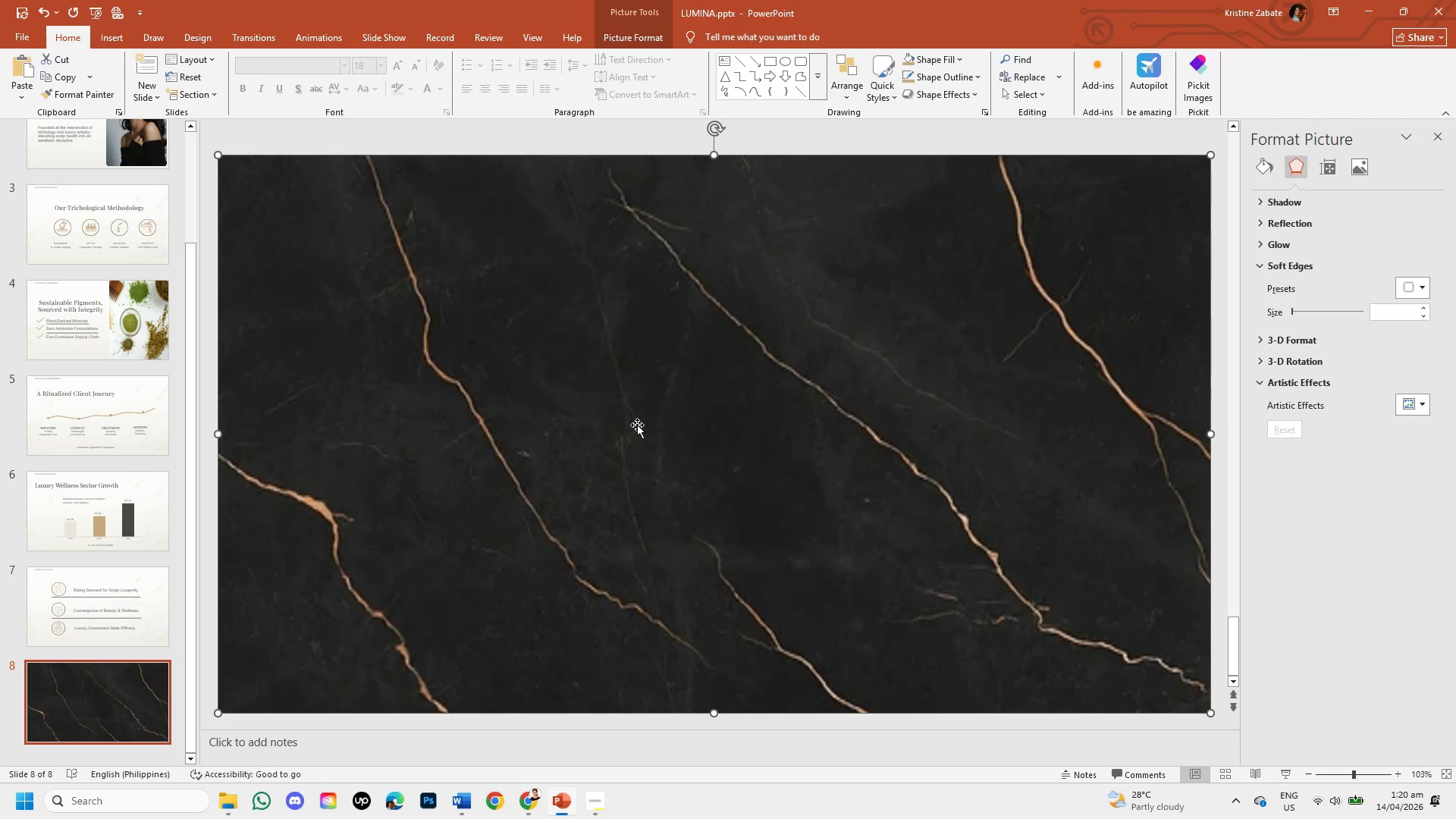 
key(Control+V)
 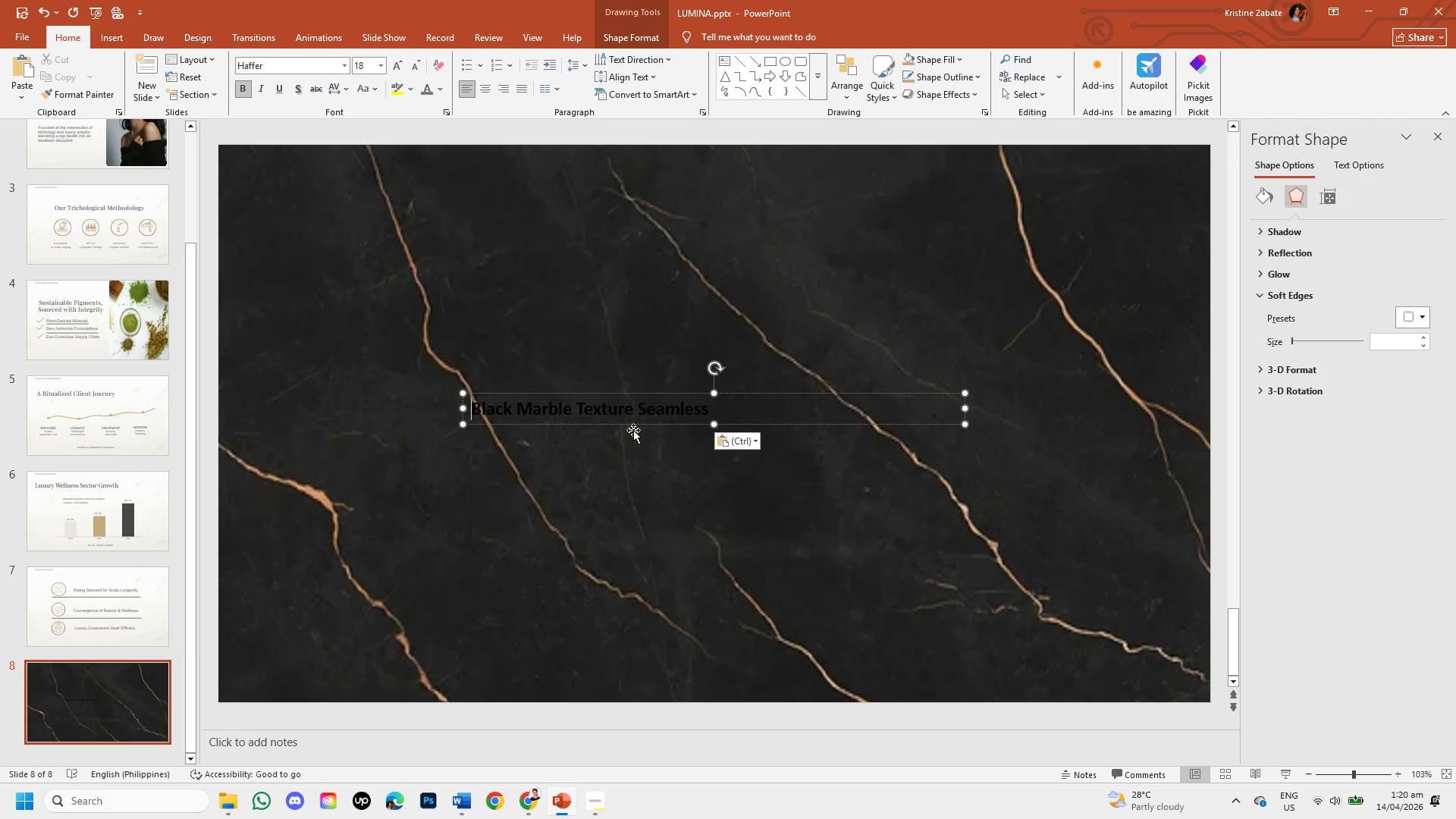 
key(Control+Z)
 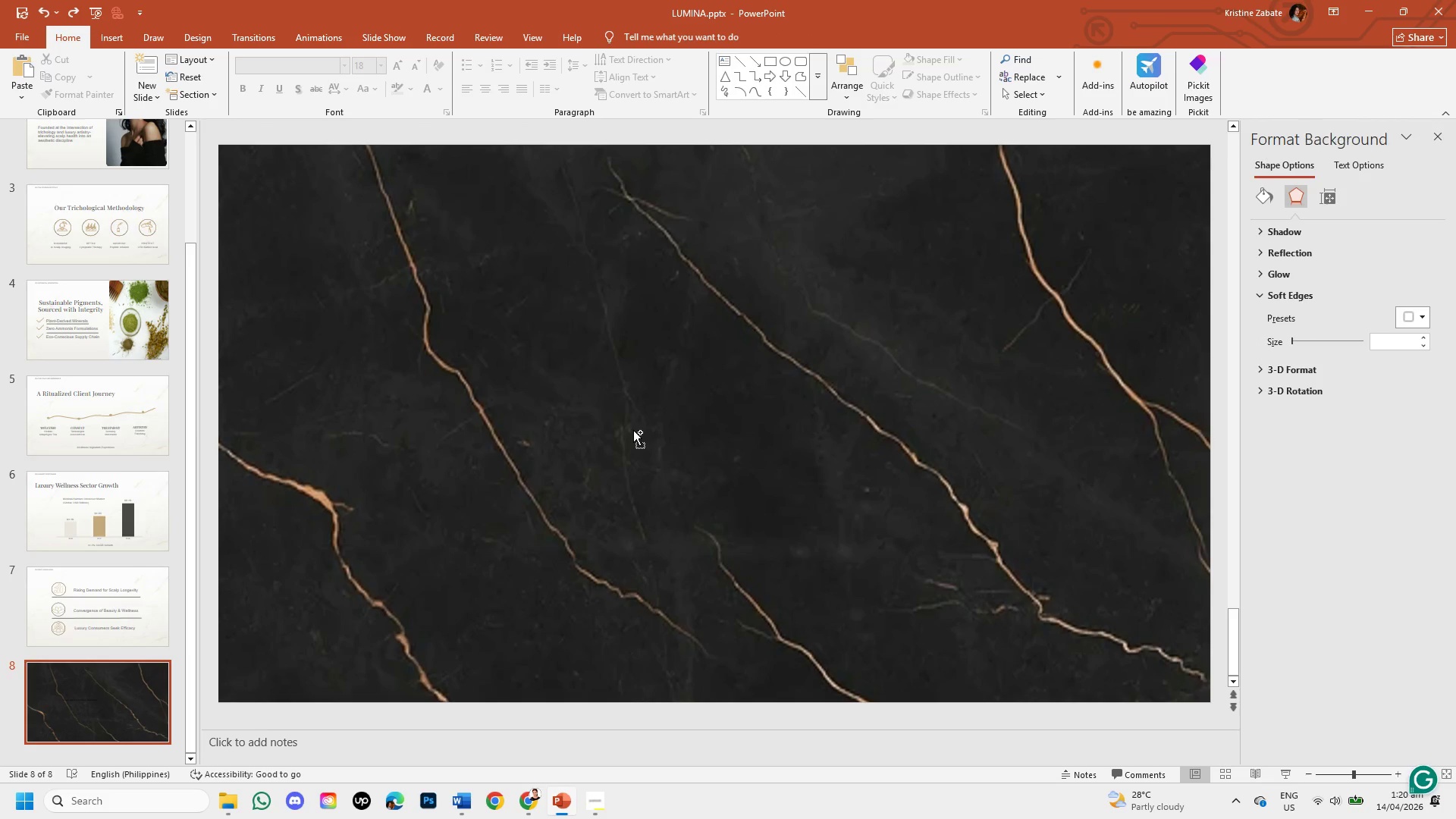 
key(Control+Z)
 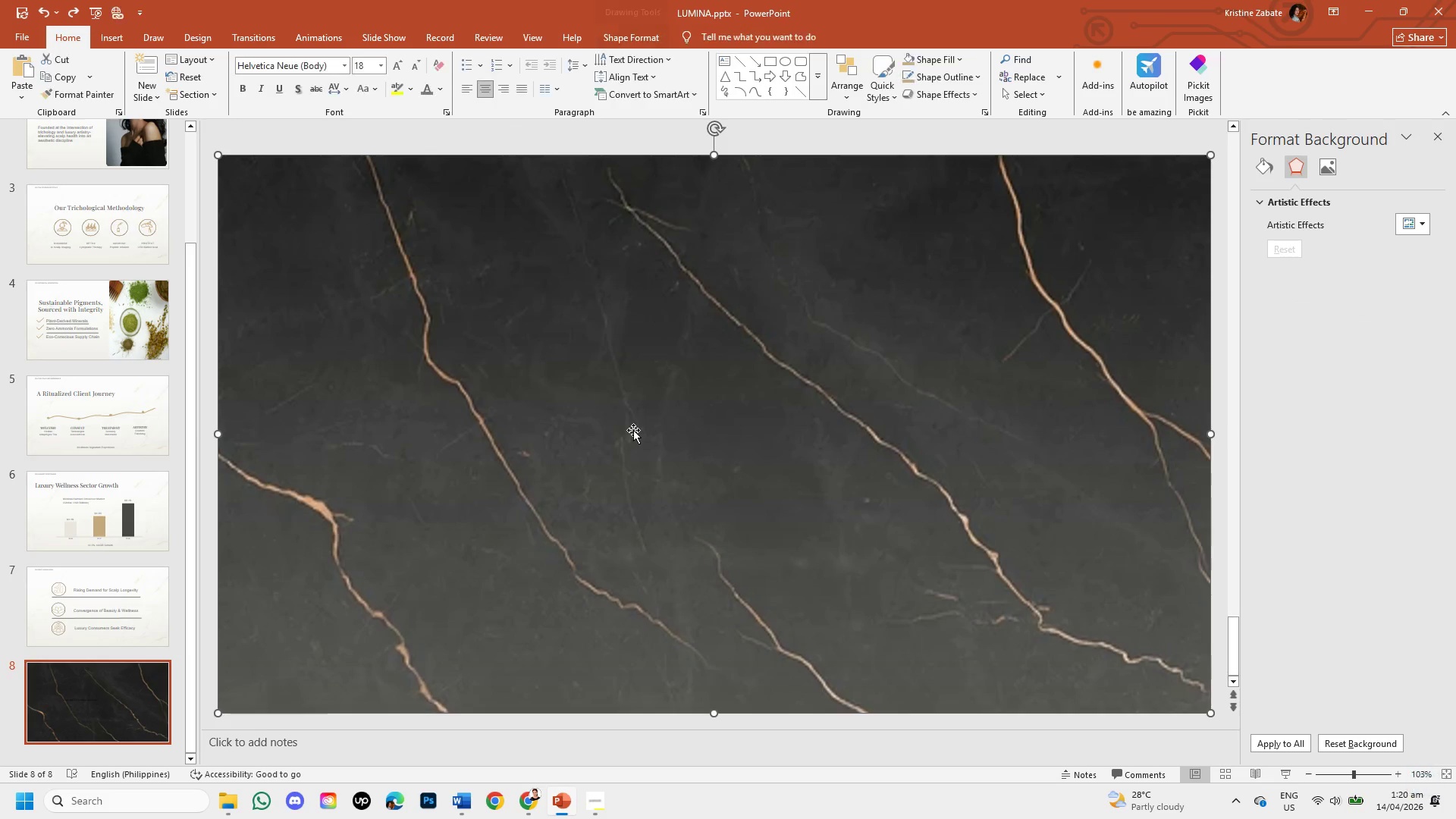 
left_click_drag(start_coordinate=[633, 430], to_coordinate=[736, 656])
 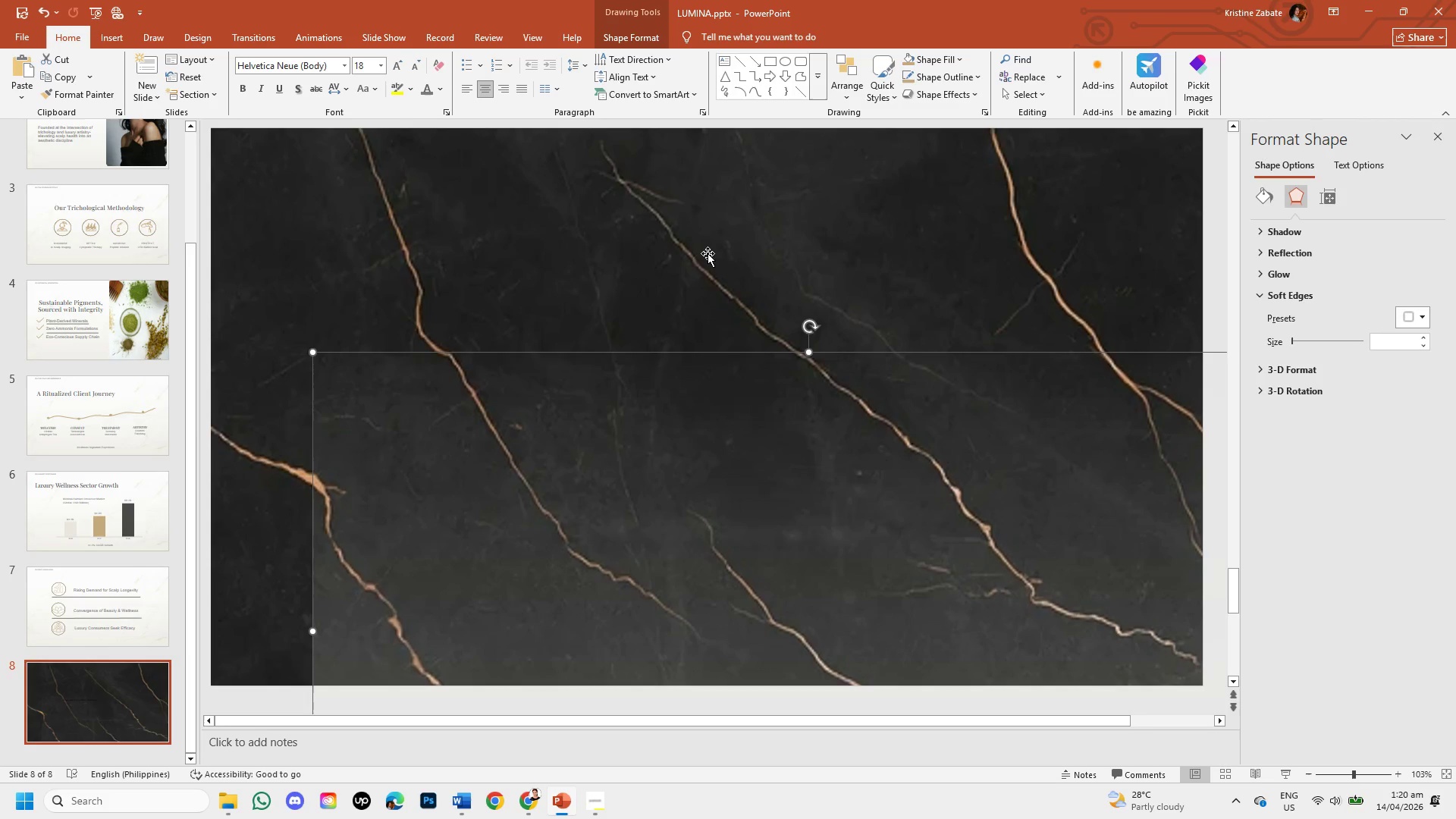 
left_click([708, 248])
 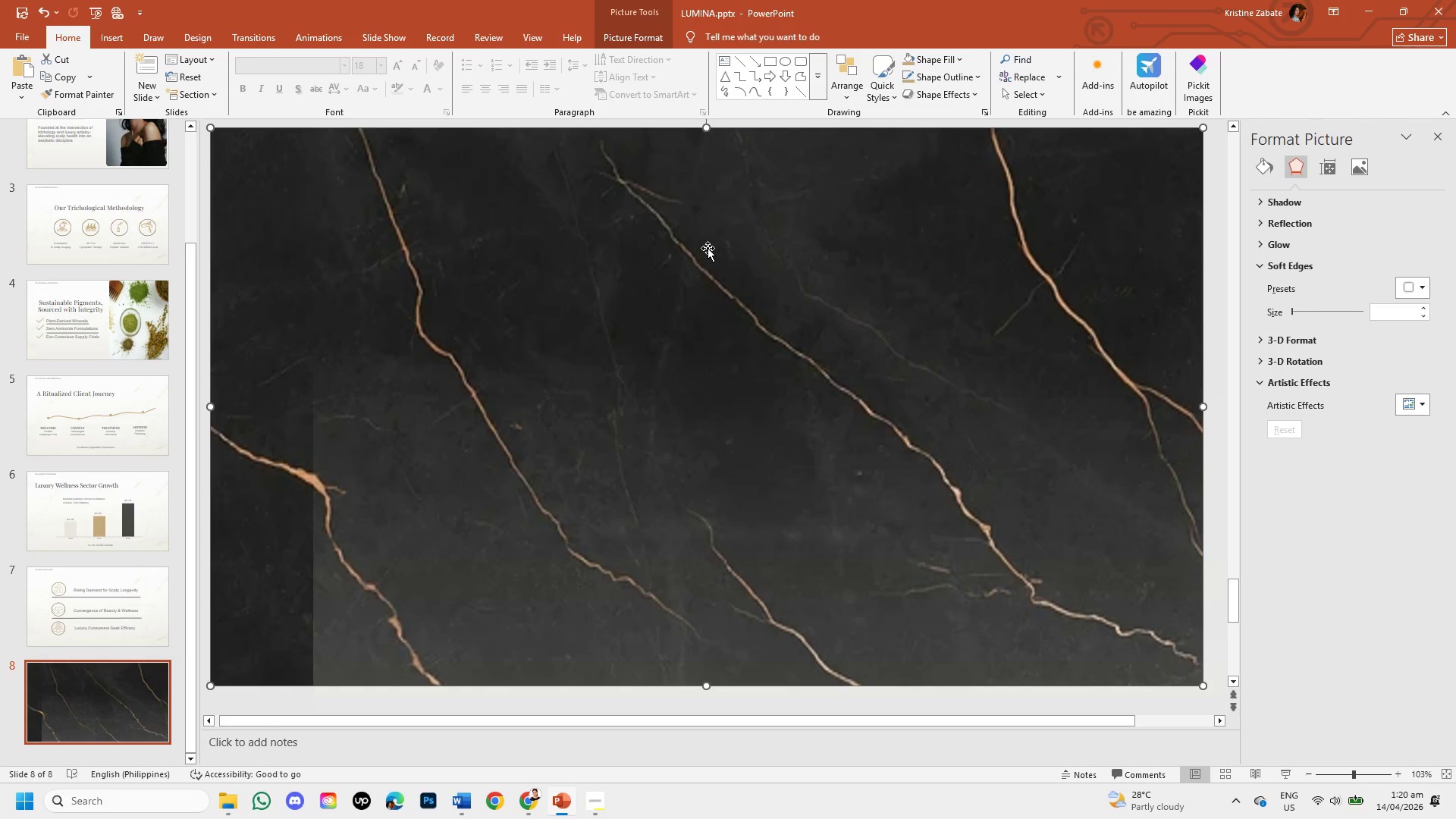 
key(Backspace)
 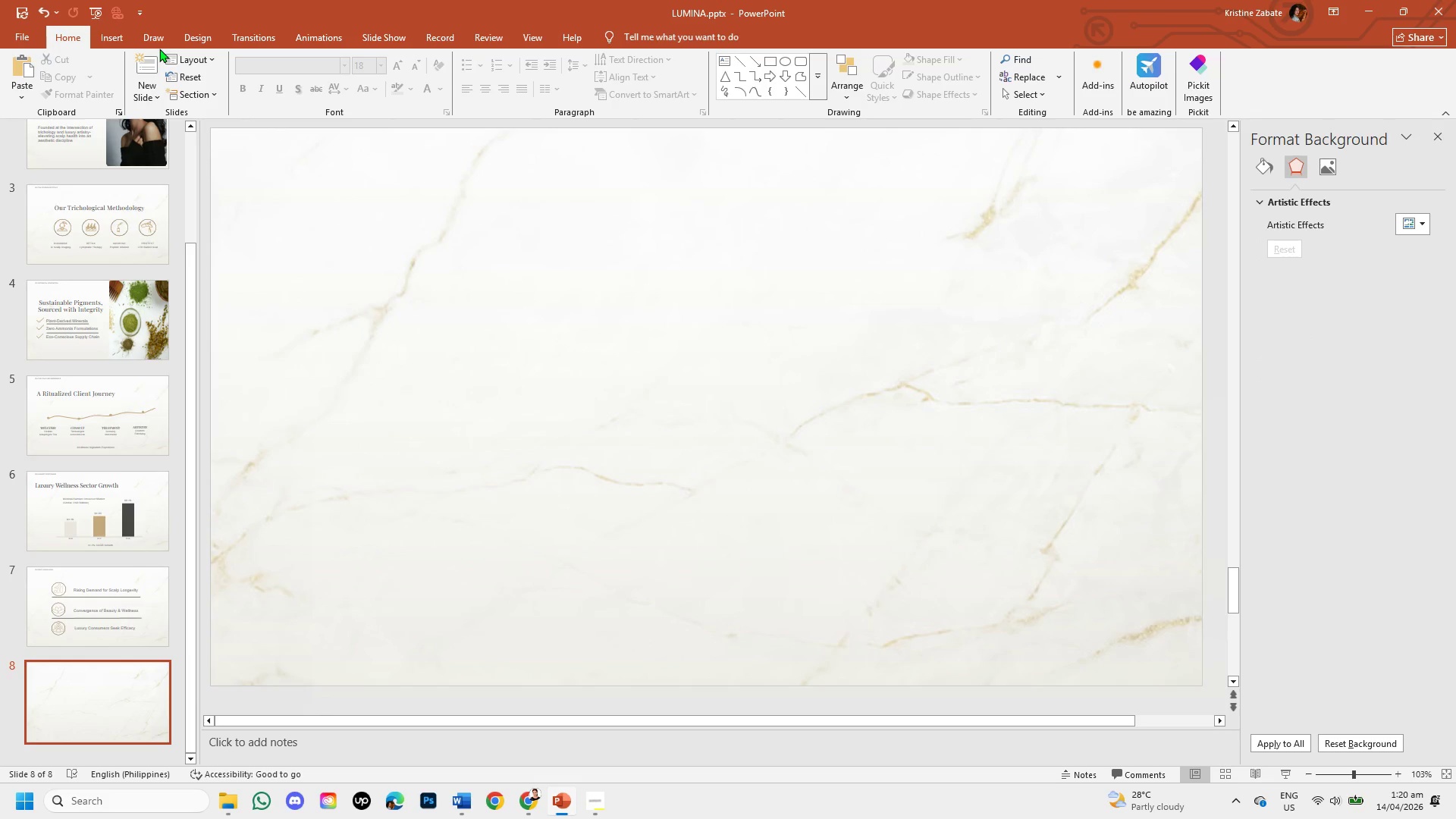 
left_click([124, 40])
 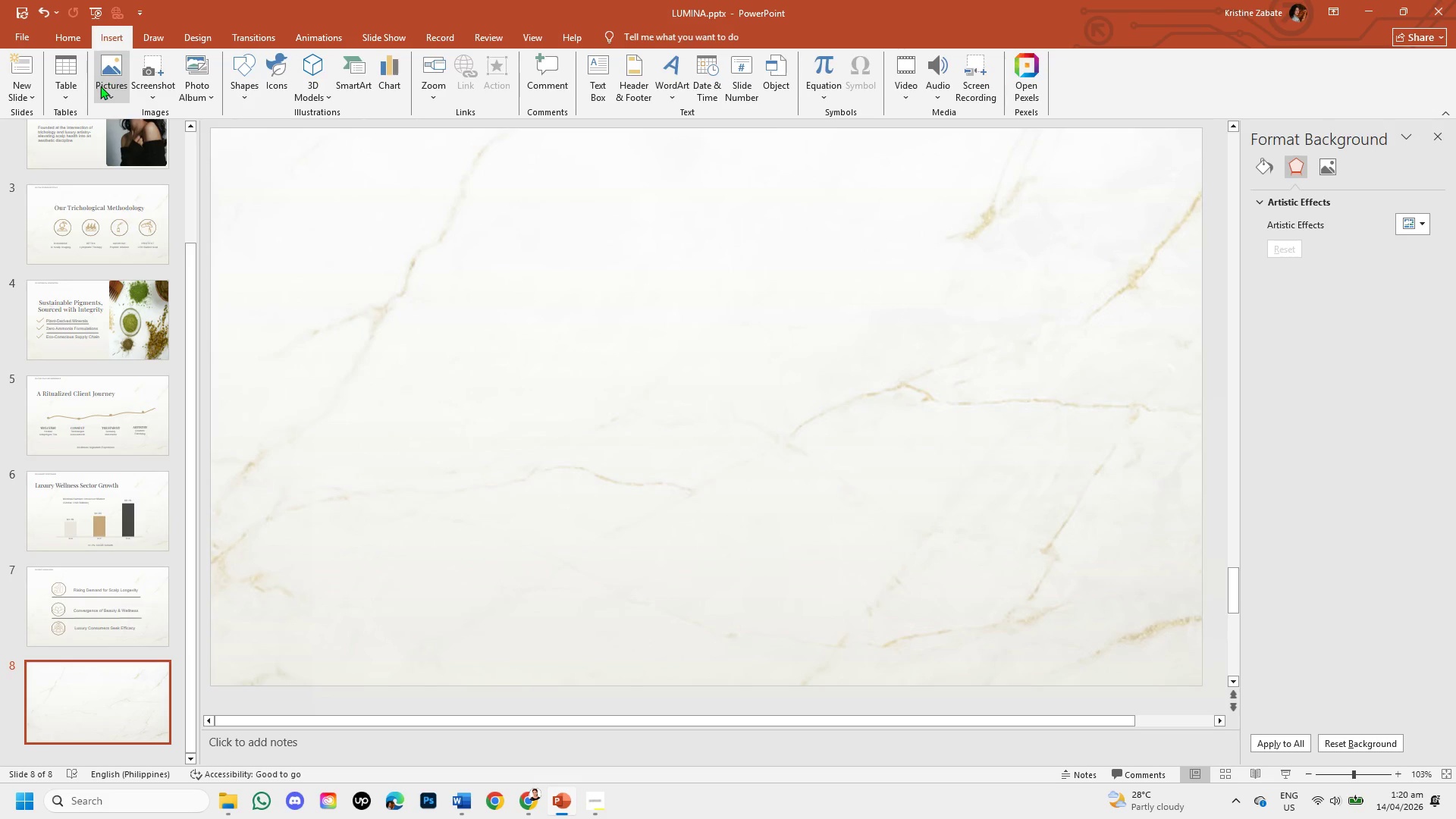 
left_click([100, 92])
 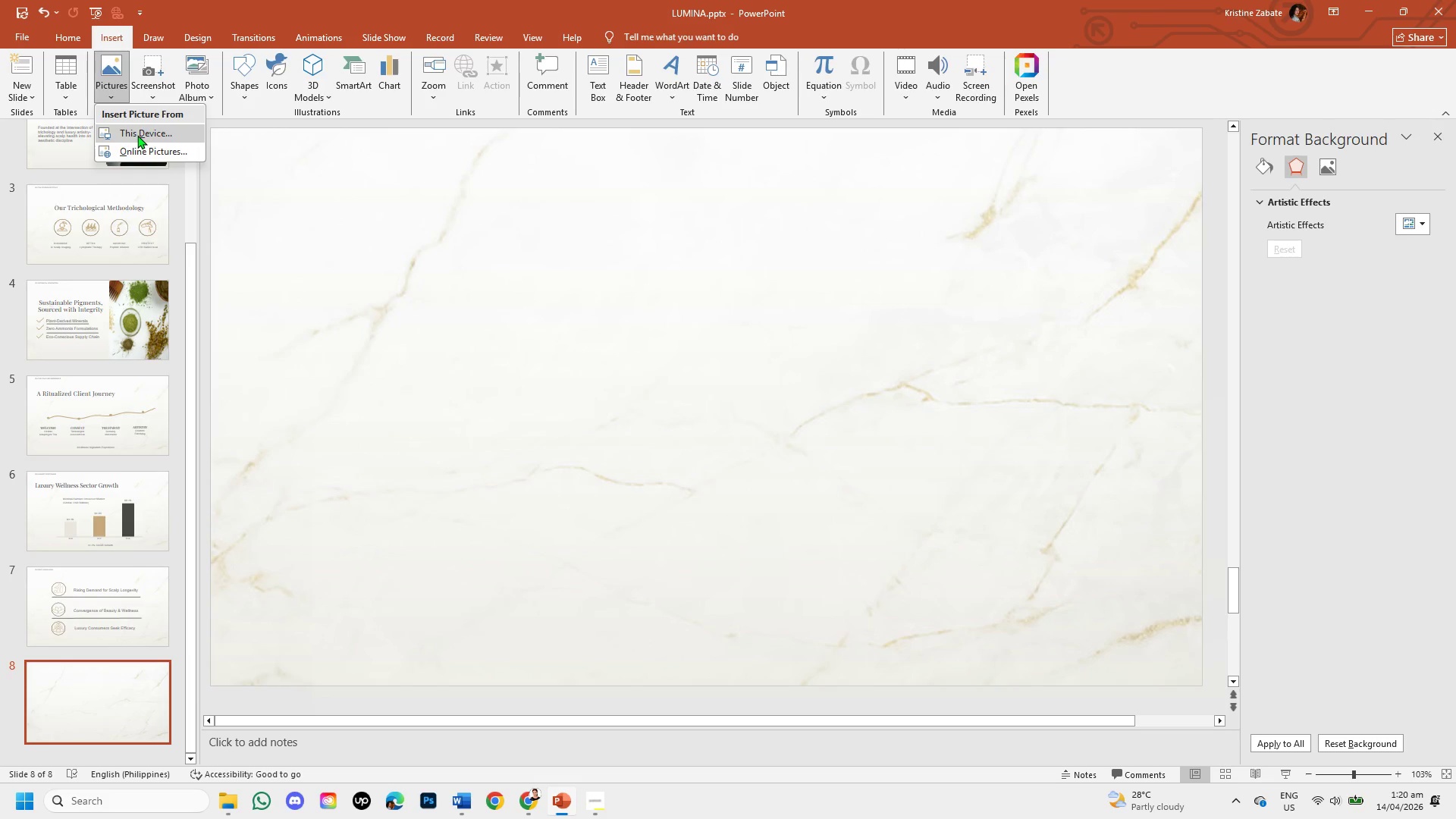 
left_click([137, 135])
 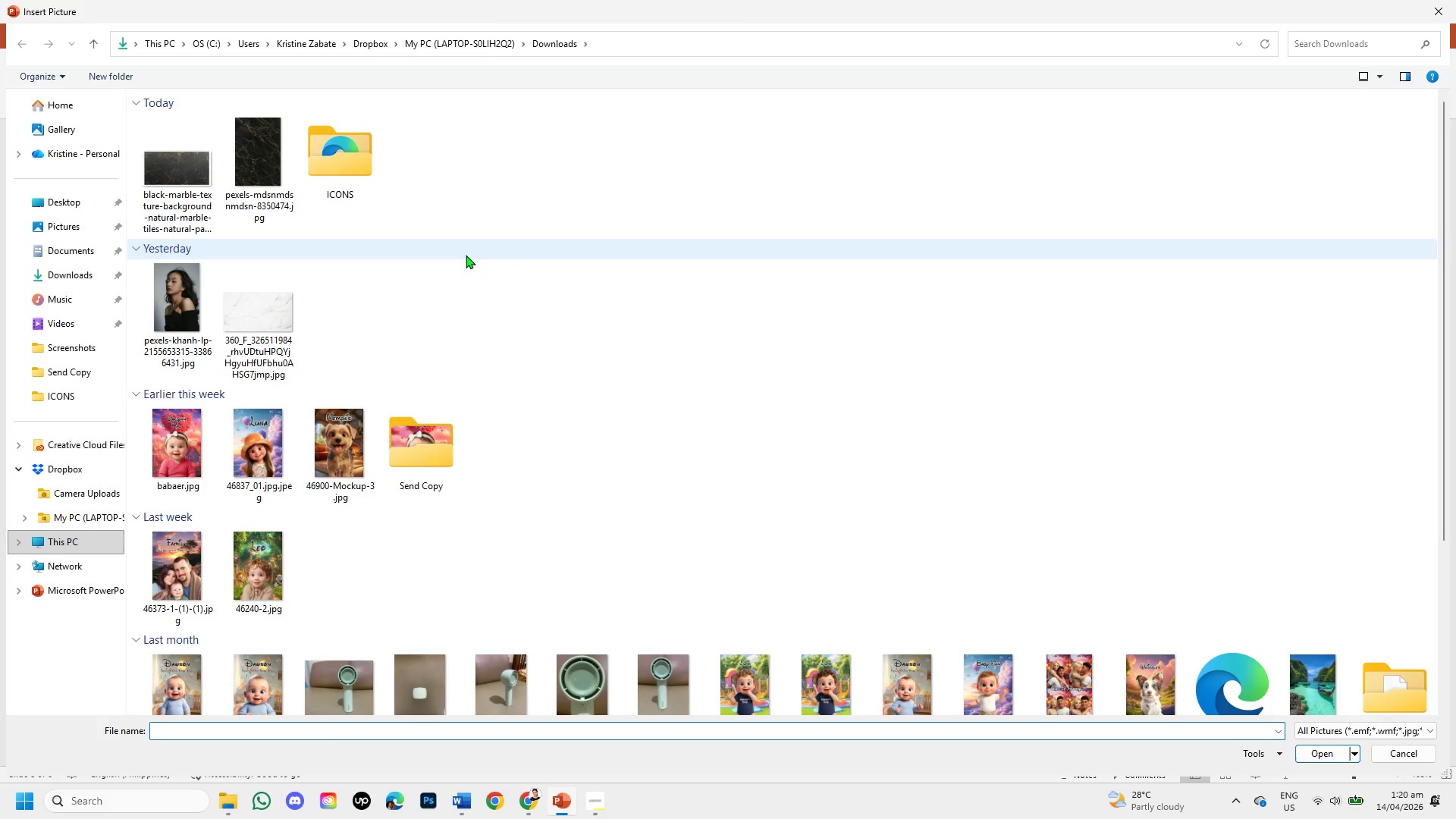 
double_click([180, 171])
 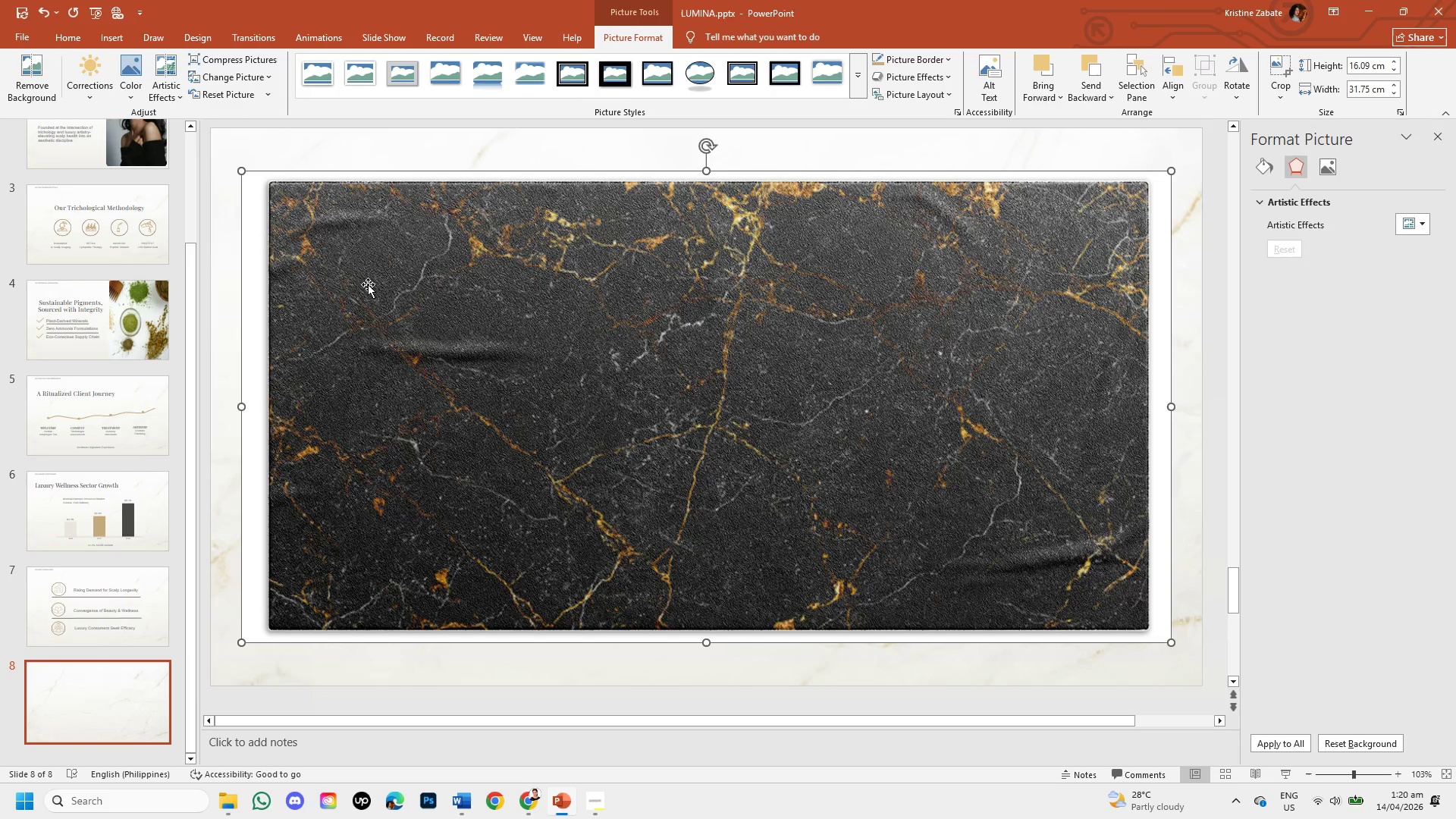 
left_click_drag(start_coordinate=[372, 287], to_coordinate=[340, 246])
 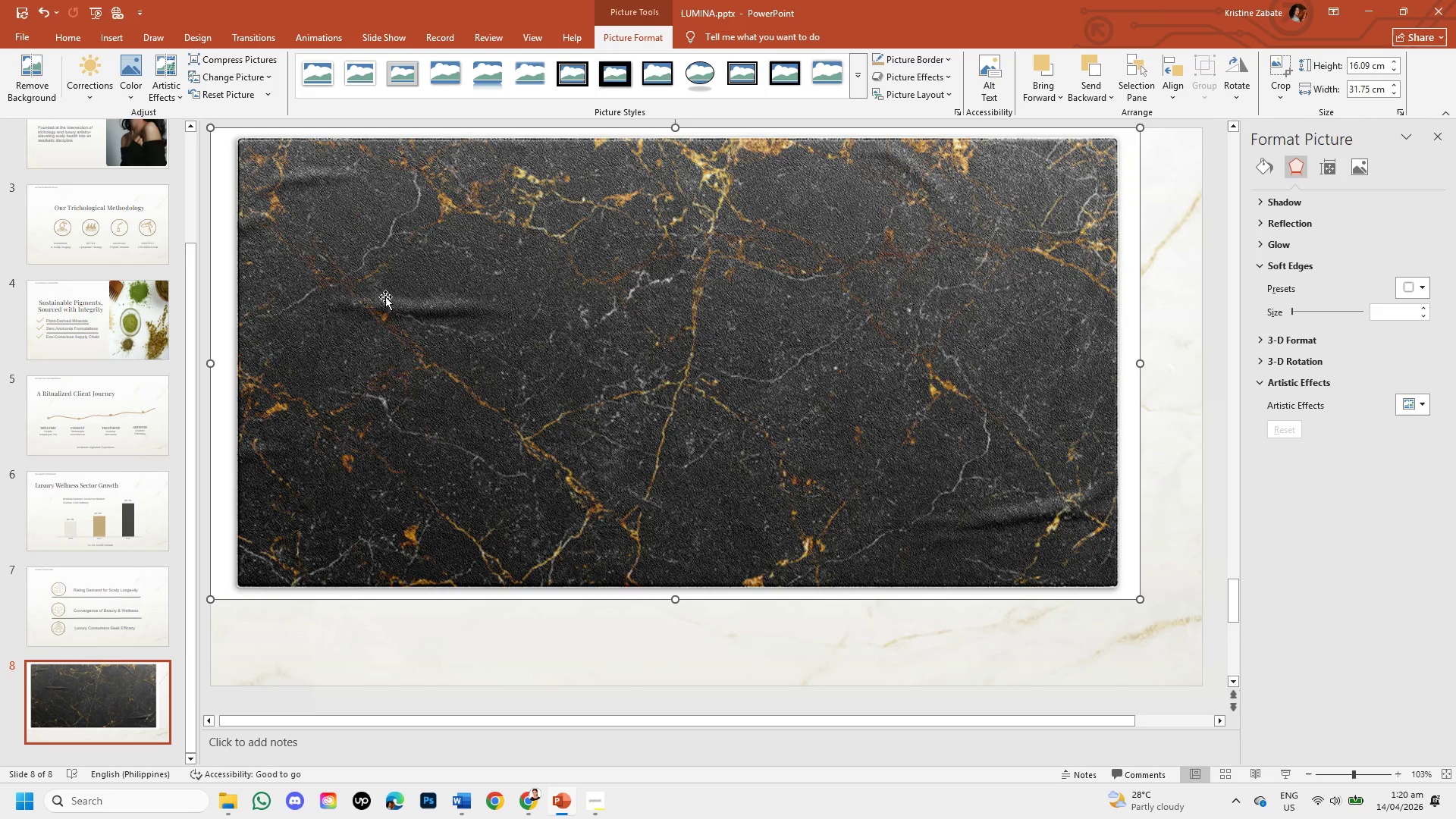 
left_click([479, 324])
 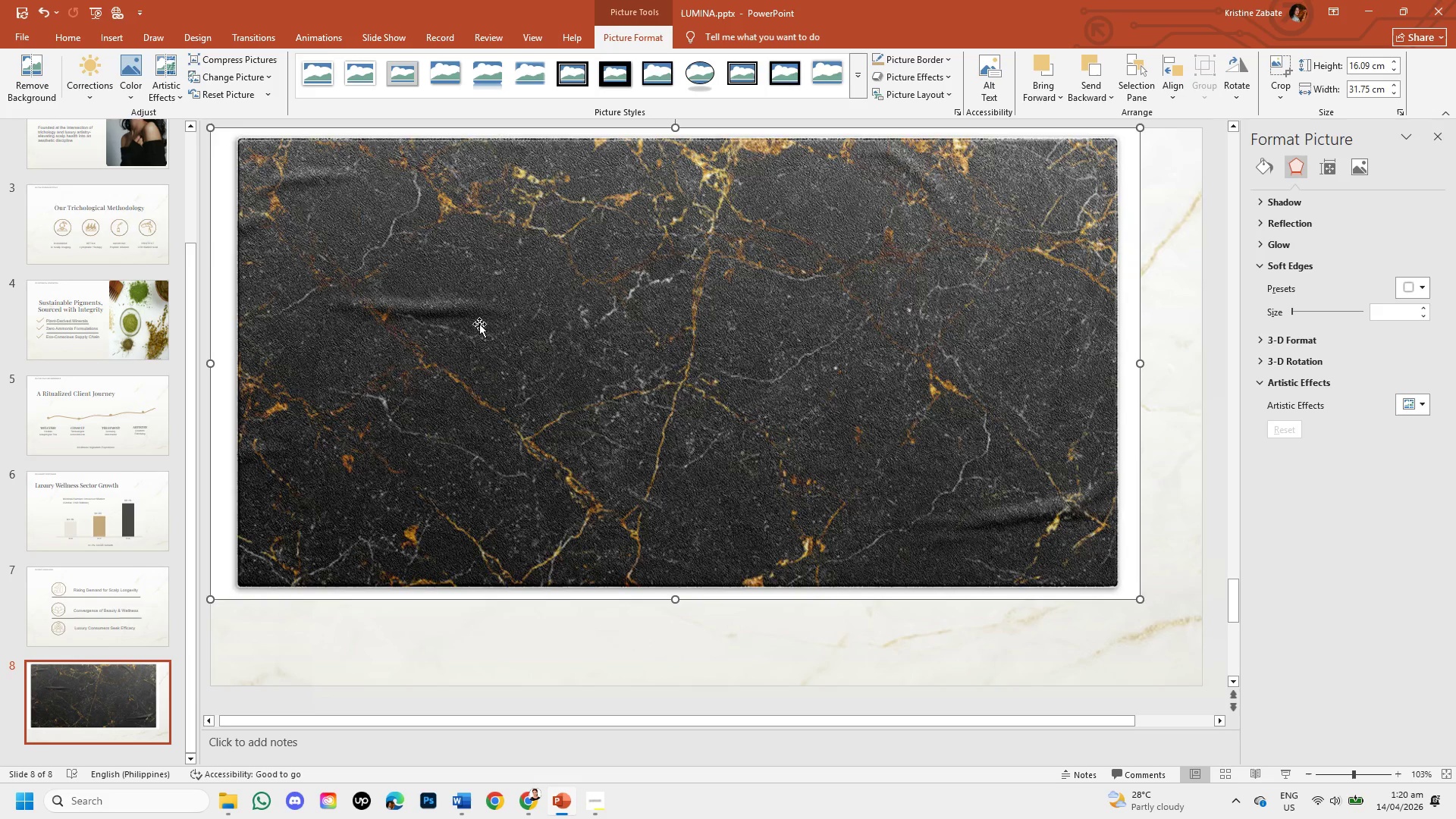 
key(Backspace)
 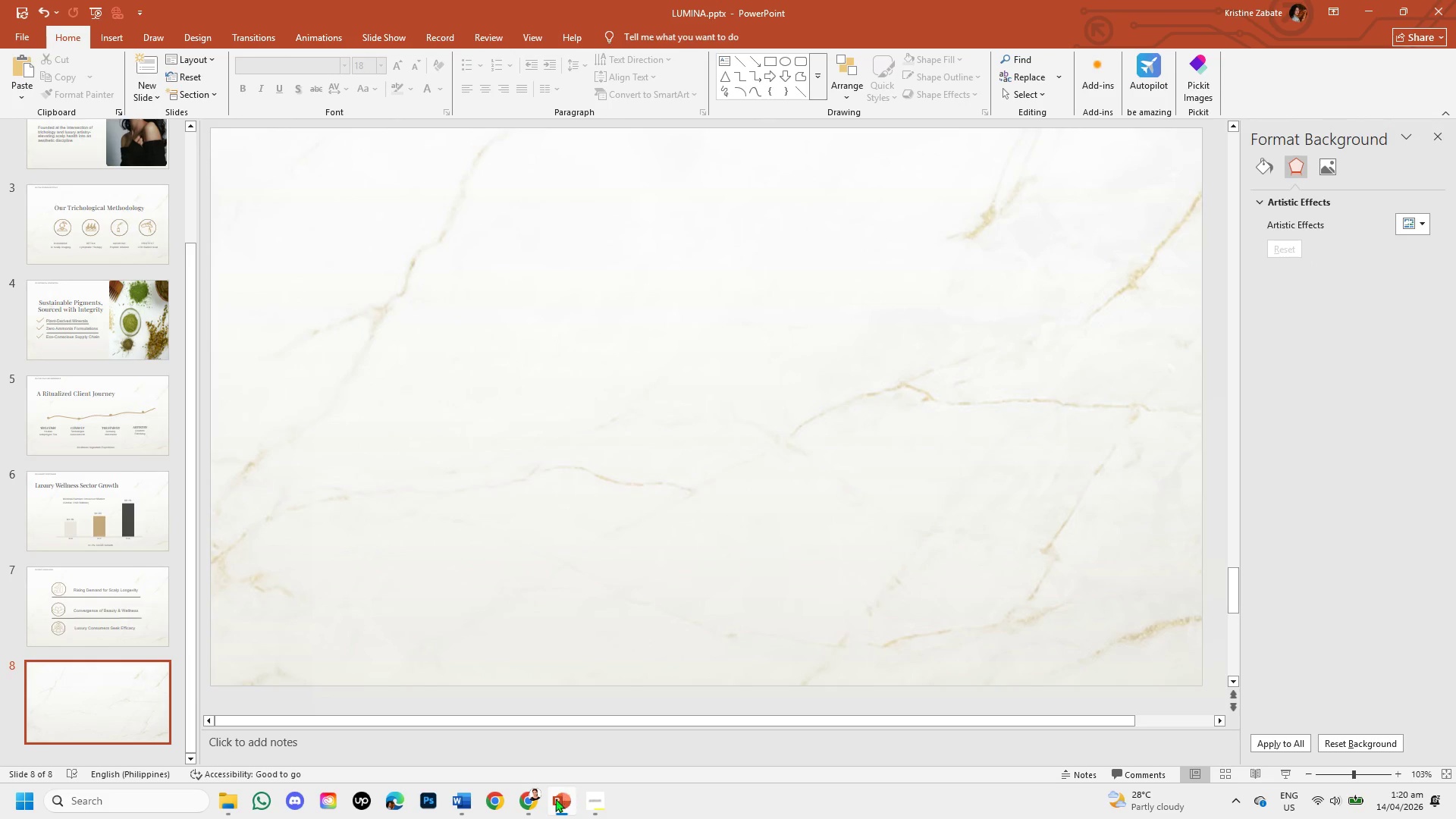 
left_click([533, 795])
 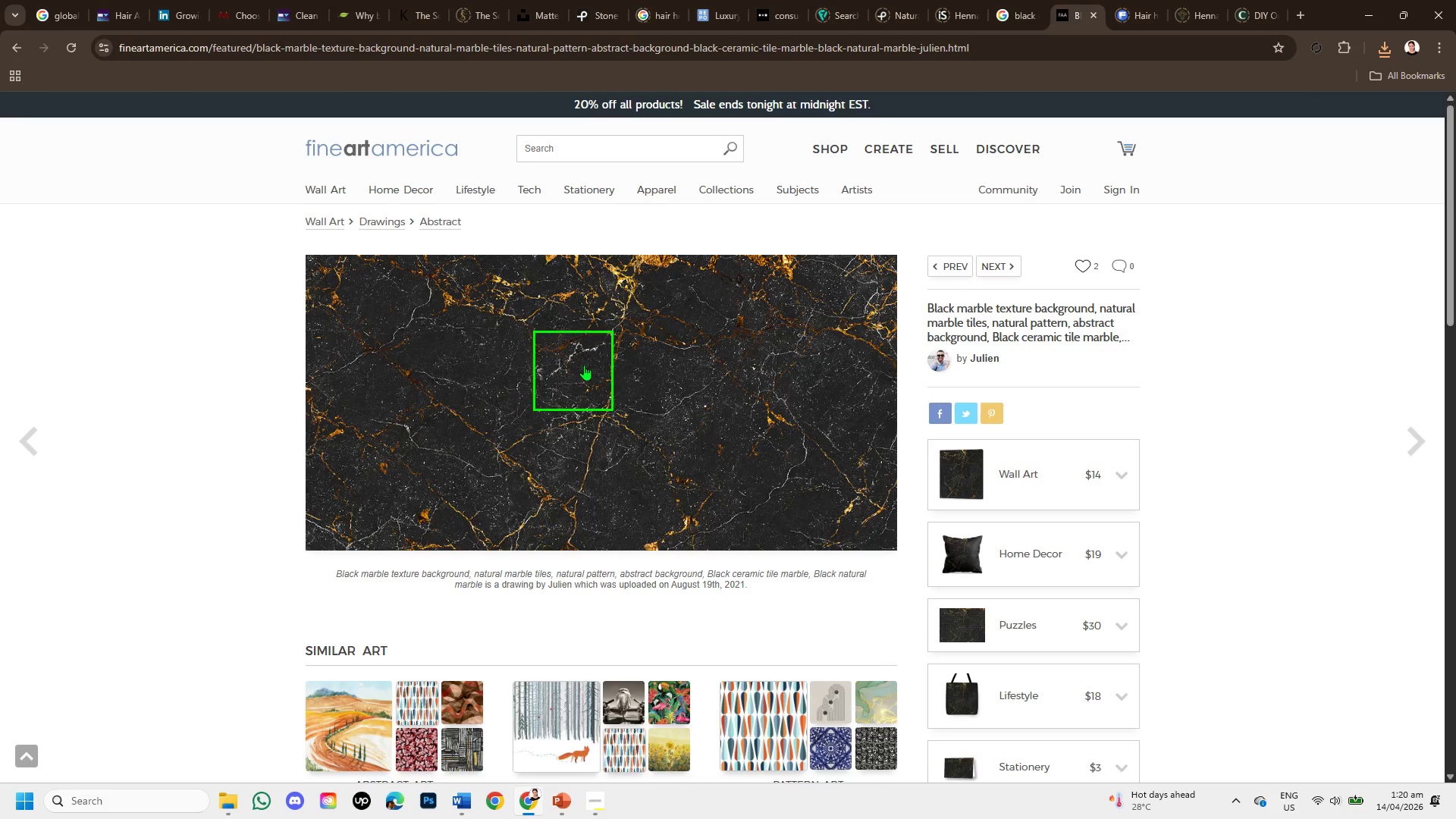 
right_click([660, 425])
 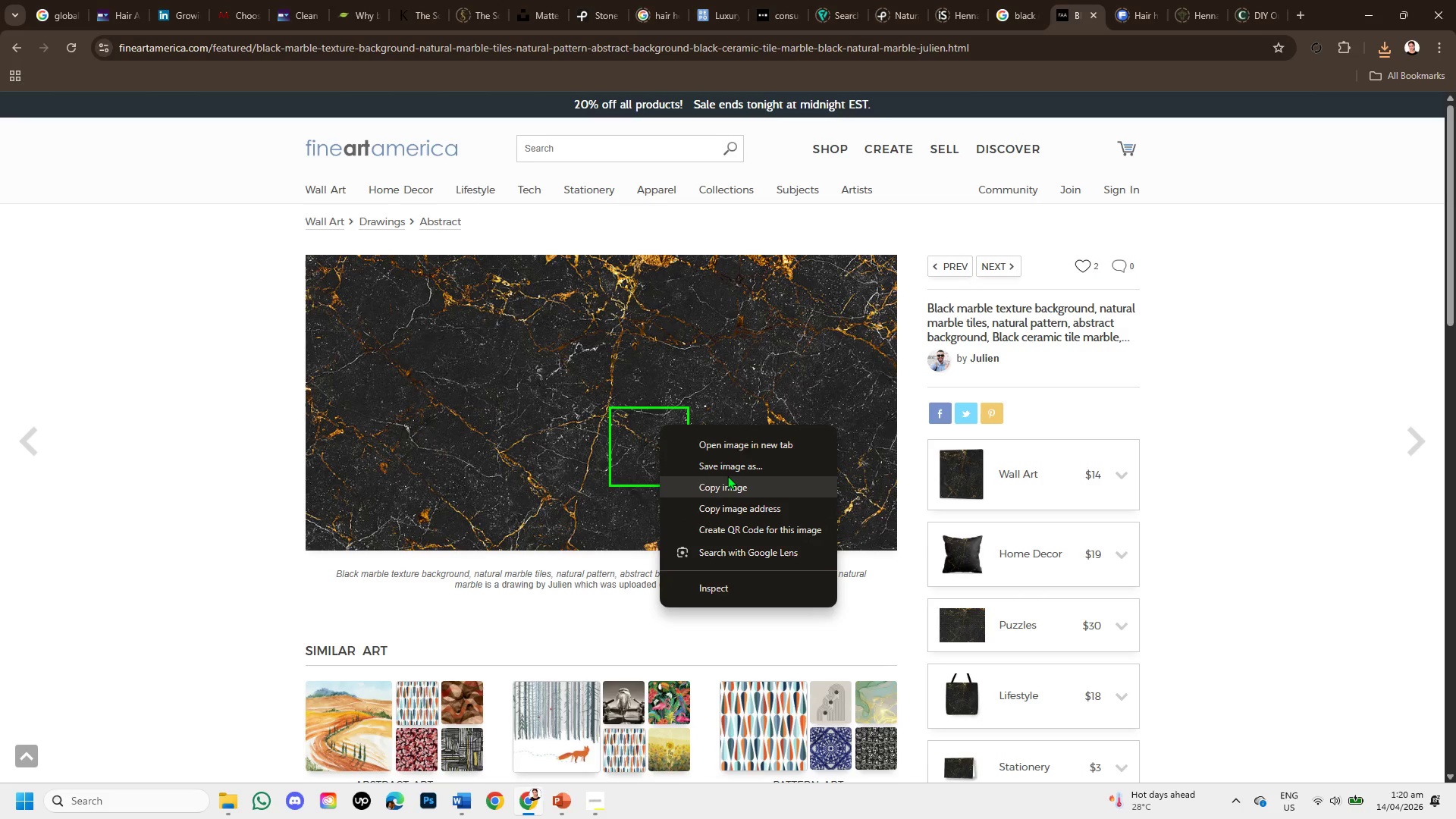 
left_click([727, 465])
 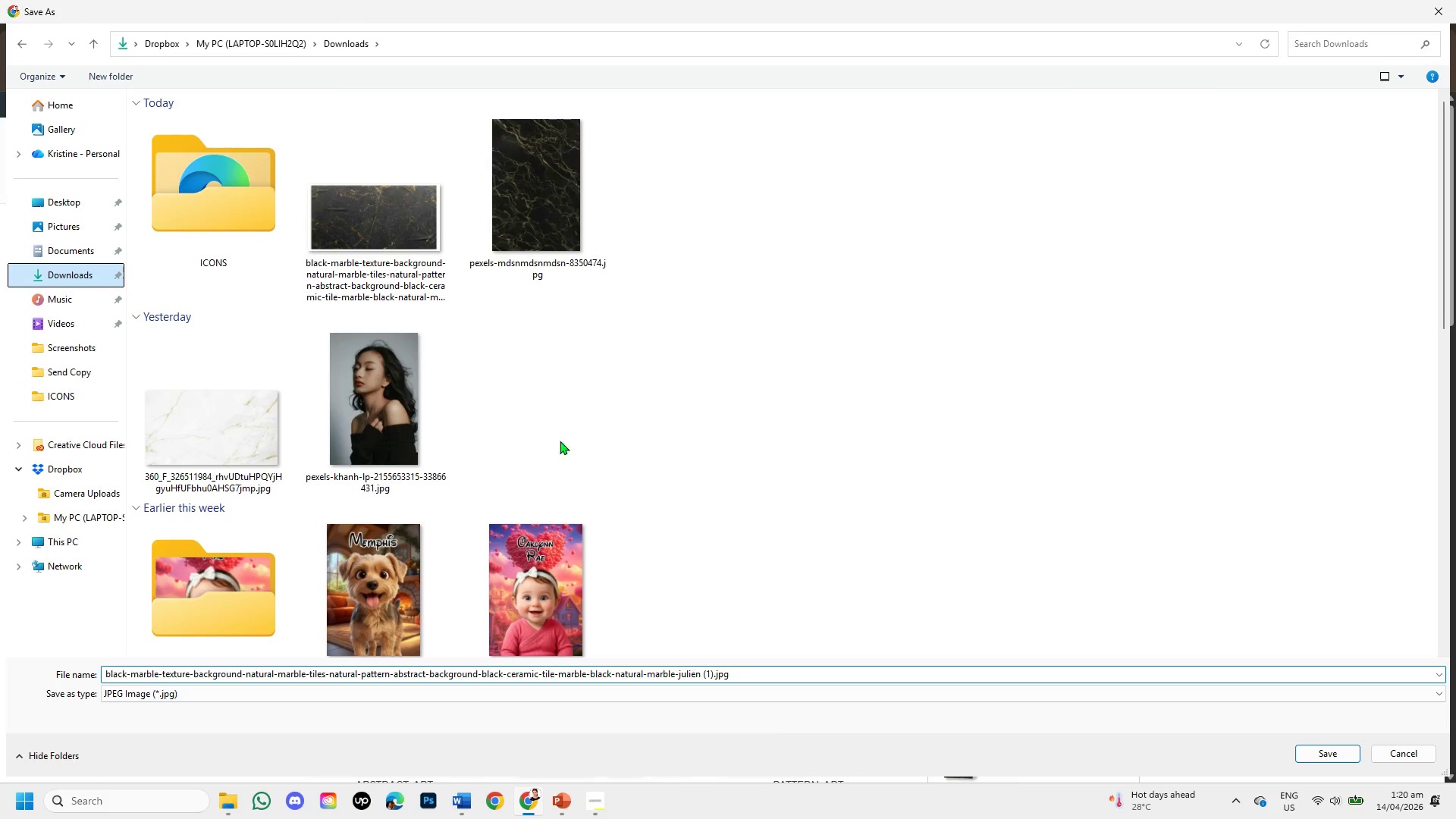 
wait(5.19)
 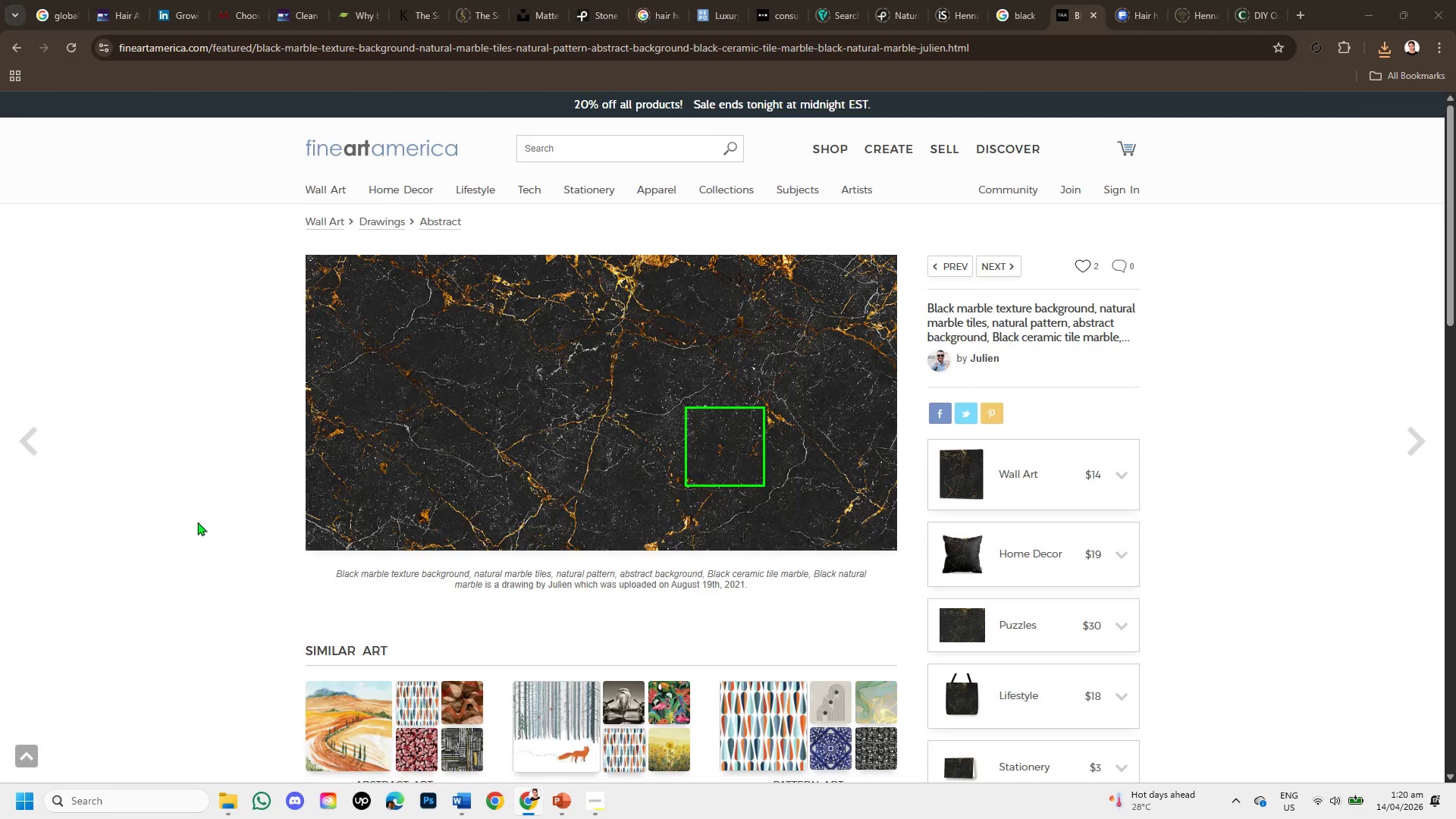 
left_click([1351, 754])
 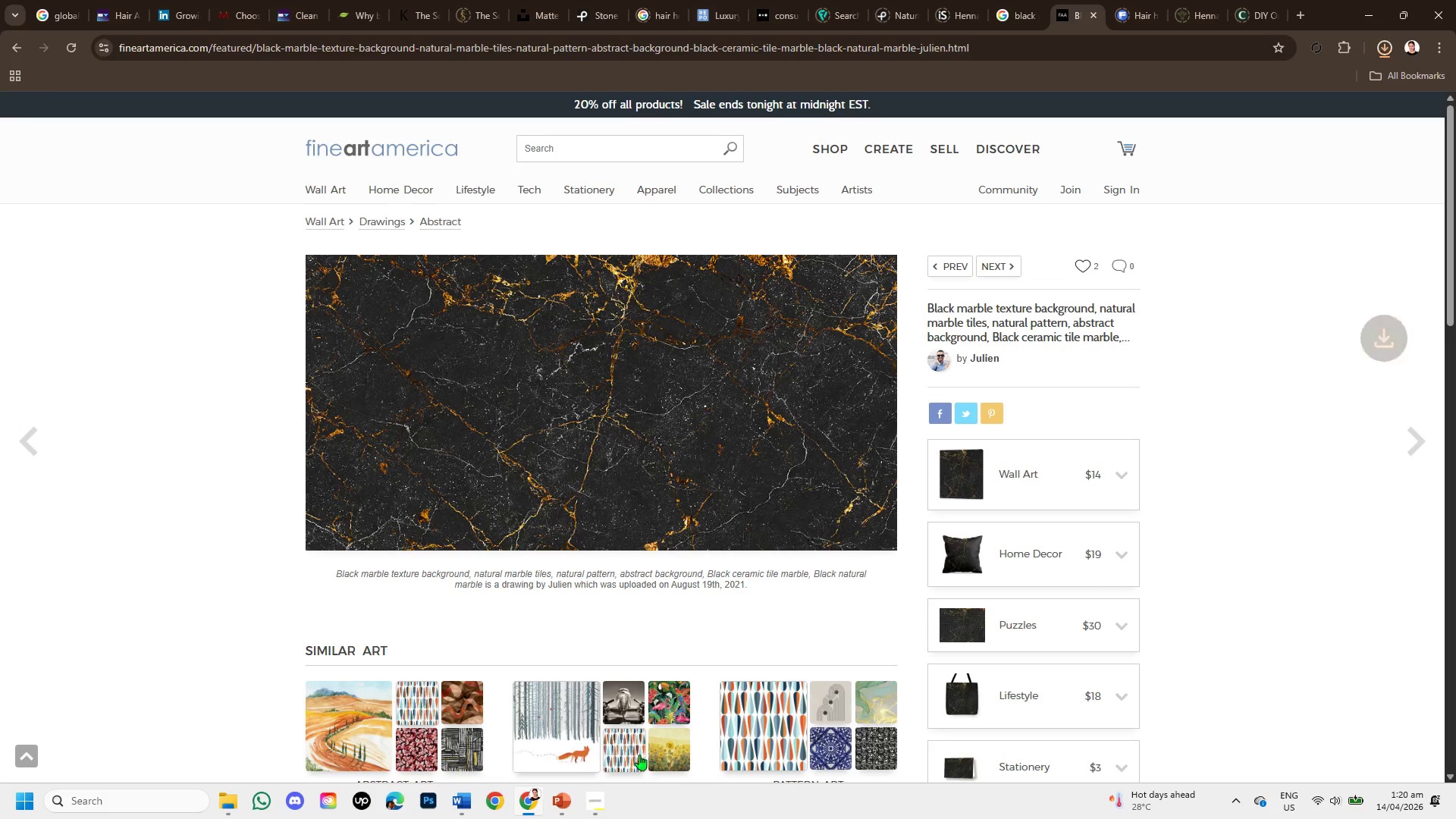 
scroll: coordinate [645, 494], scroll_direction: down, amount: 6.0
 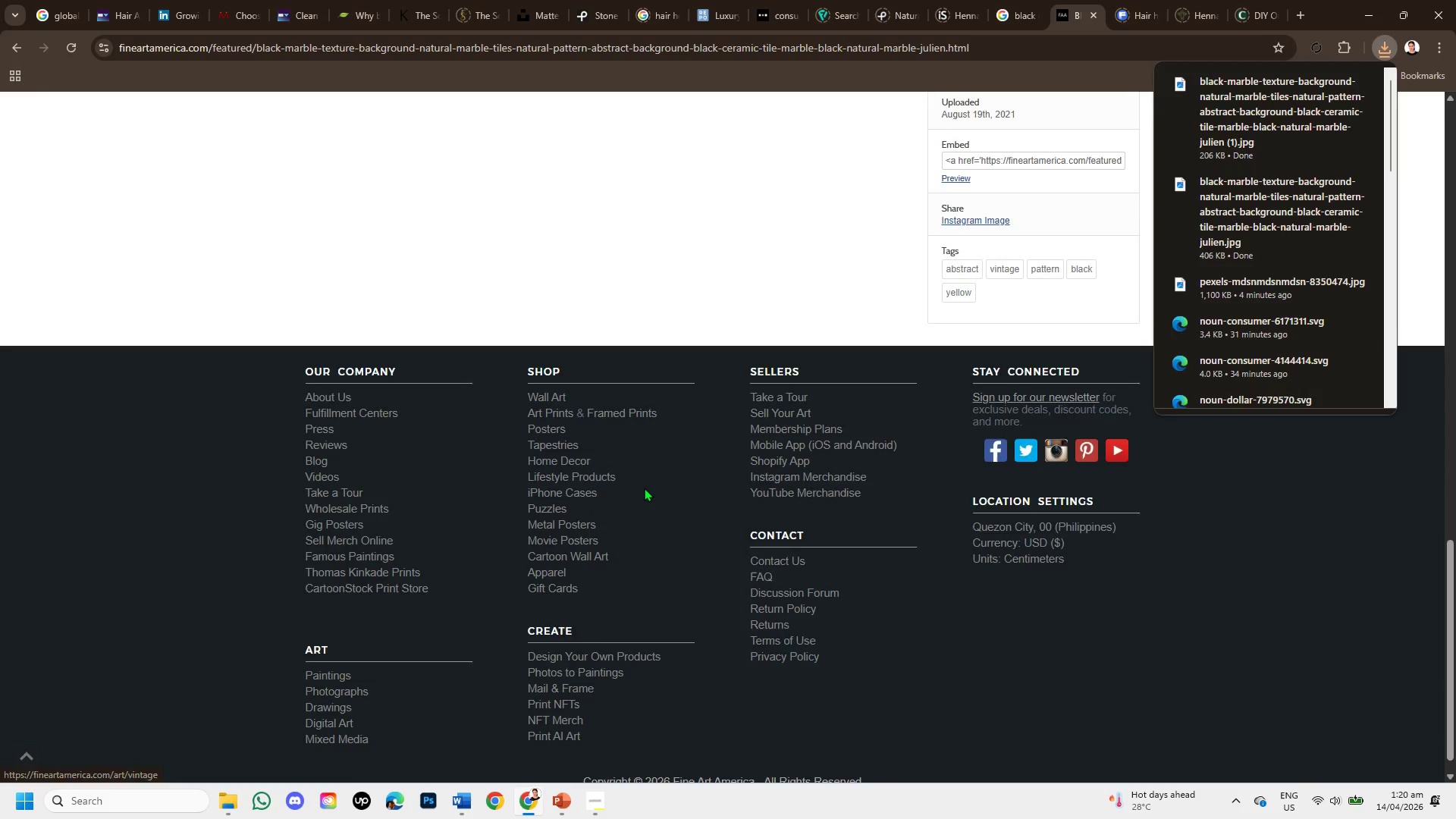 
scroll: coordinate [177, 320], scroll_direction: up, amount: 6.0
 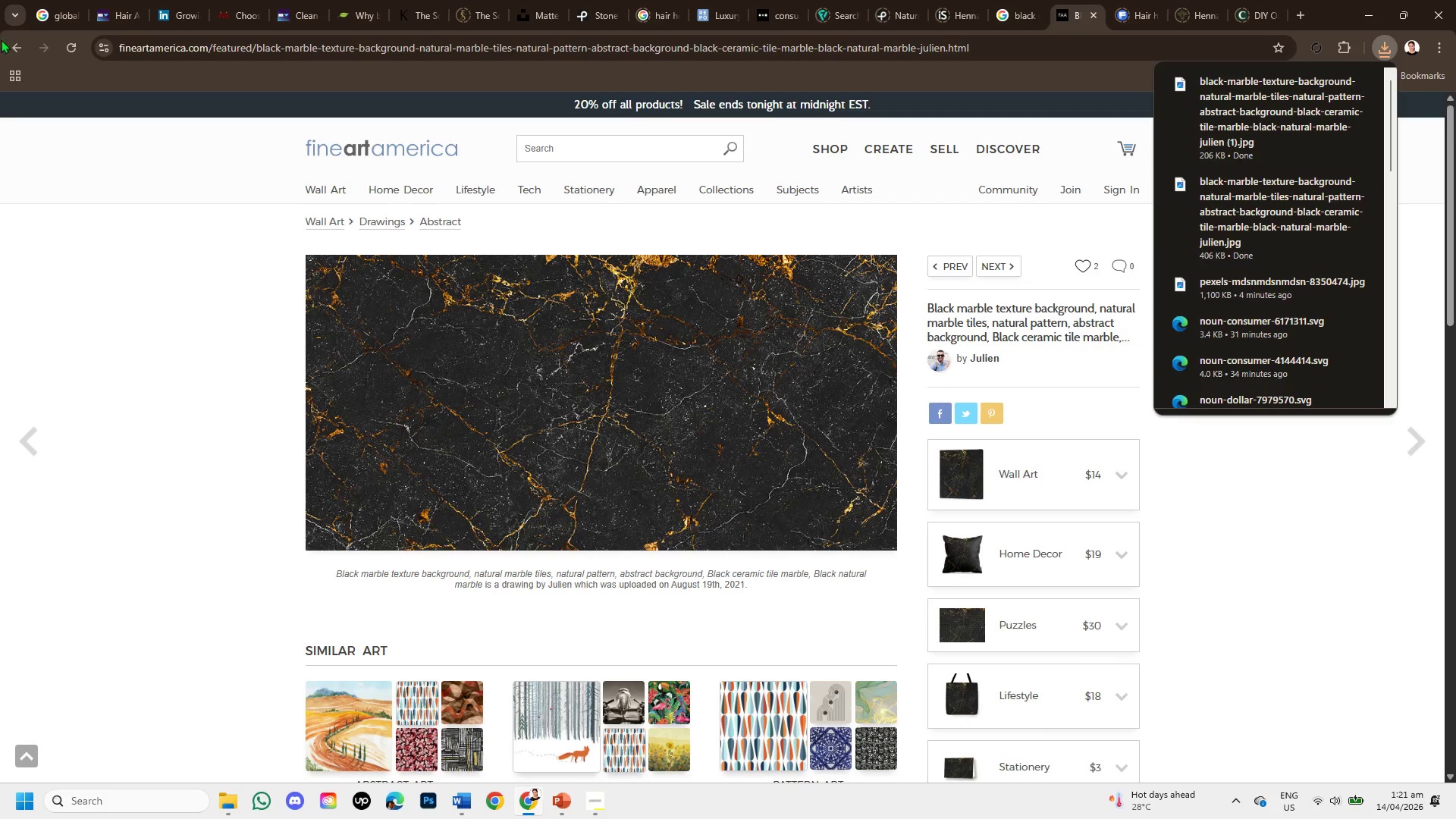 
left_click([10, 47])
 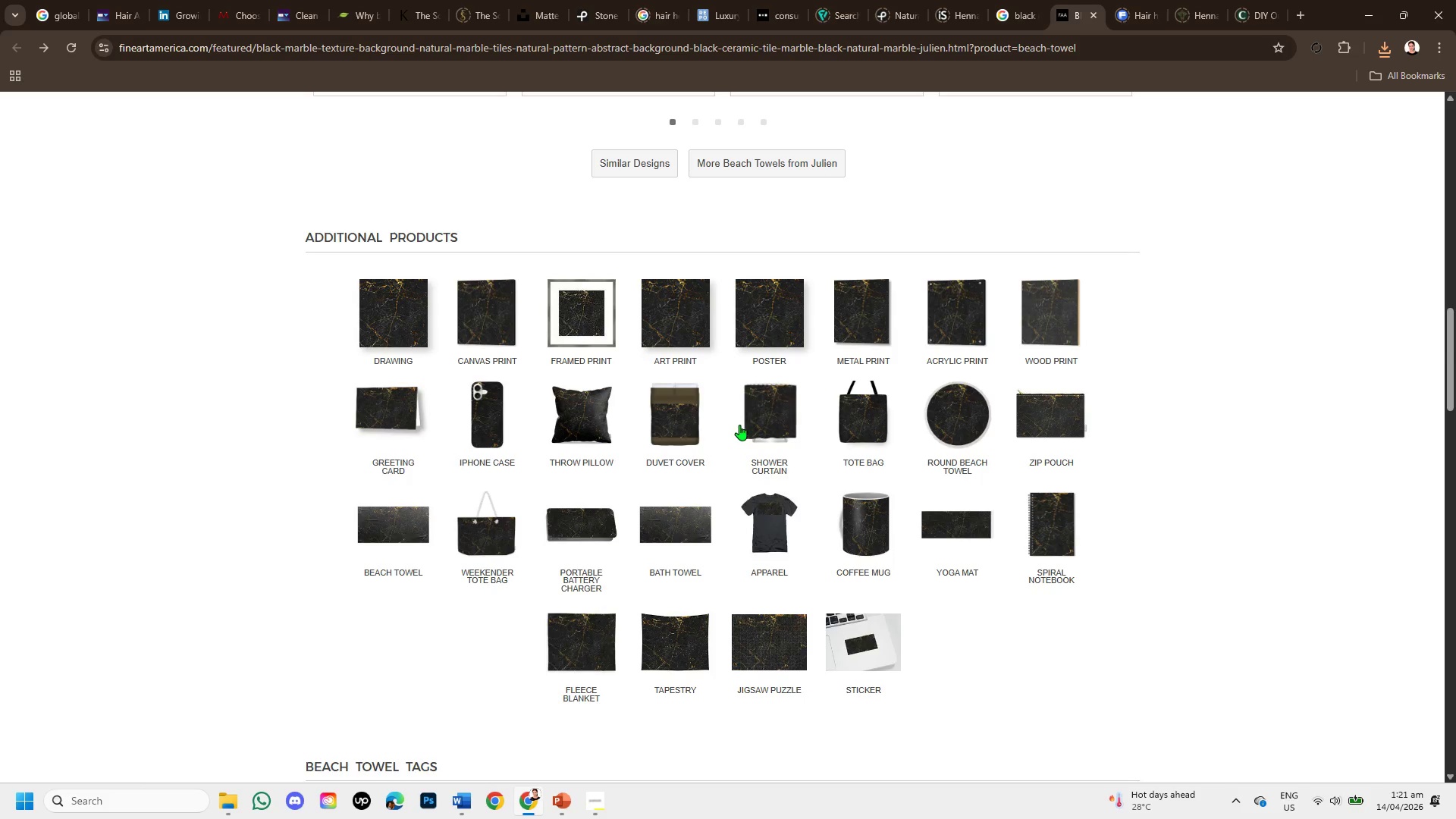 
mouse_move([886, 555])
 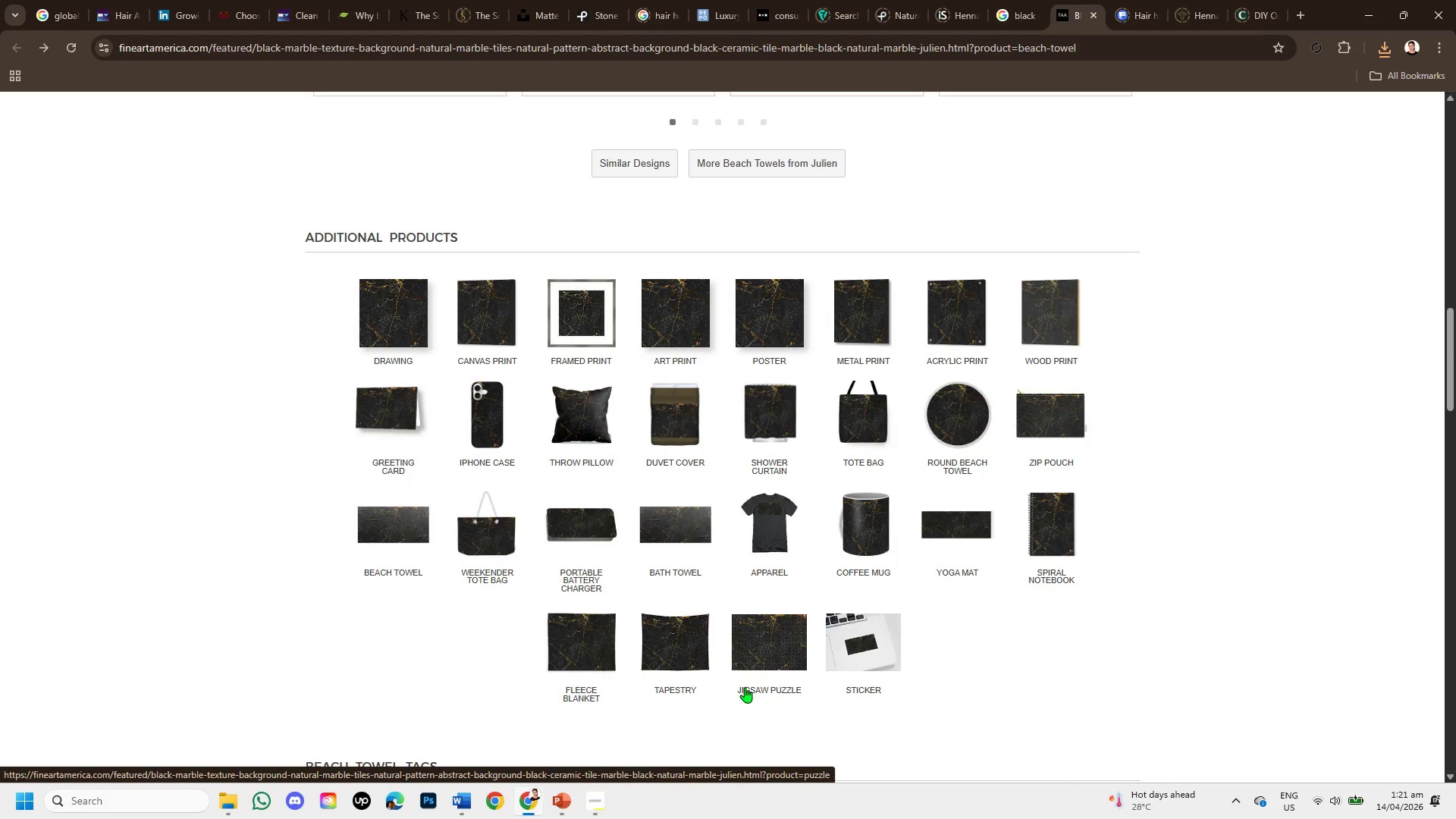 
wait(7.13)
 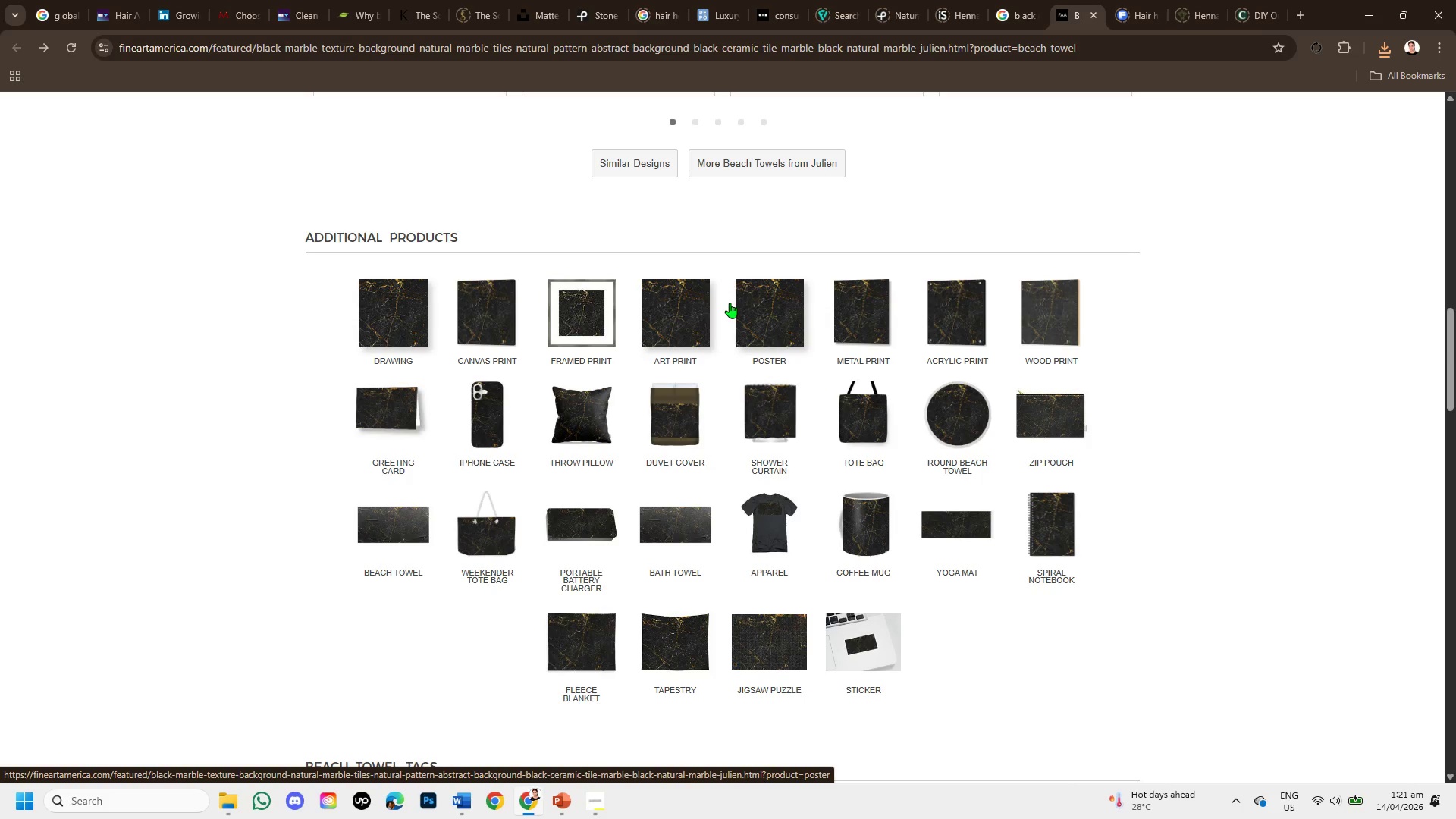 
left_click([562, 808])
 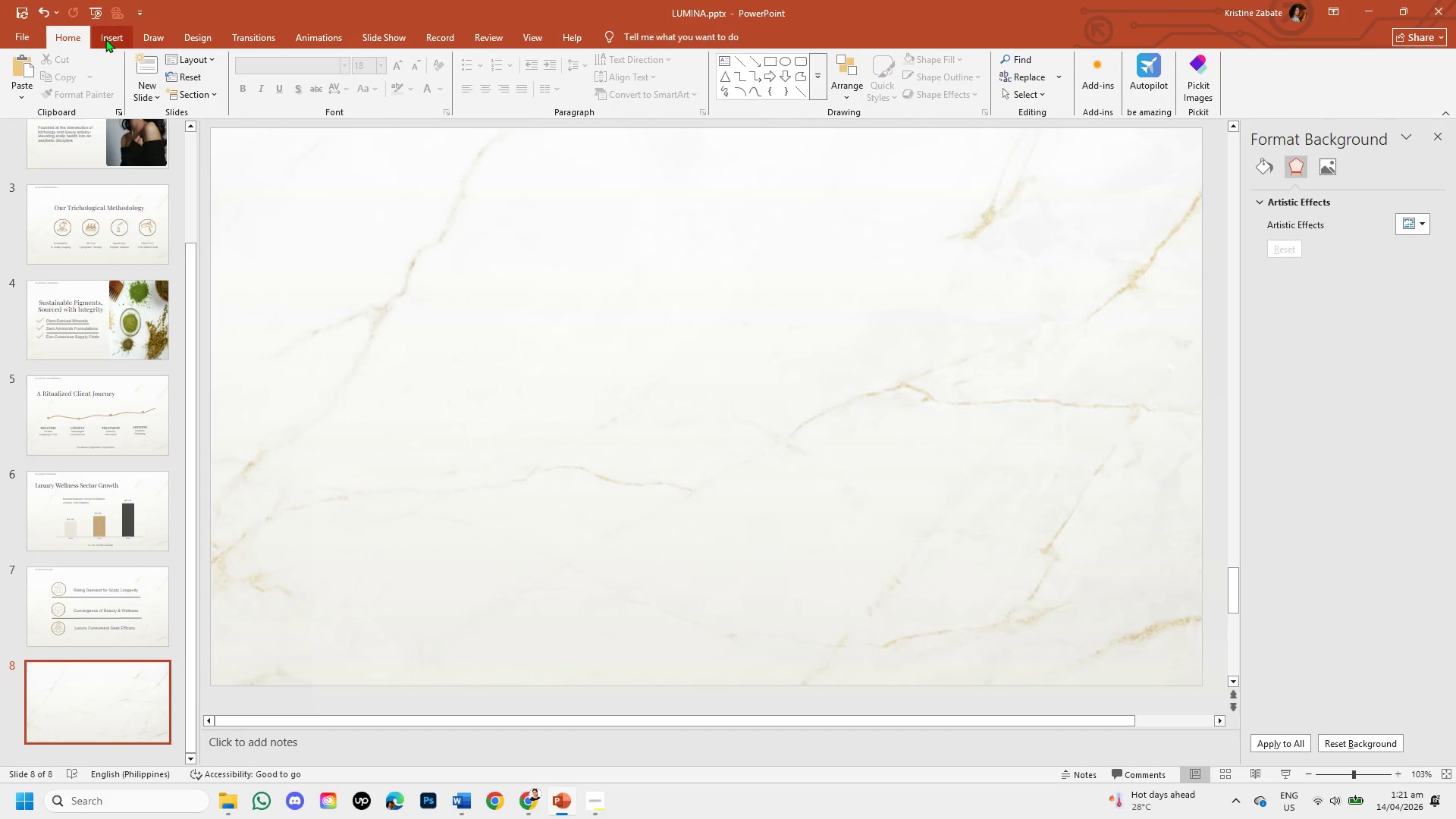 
left_click([99, 39])
 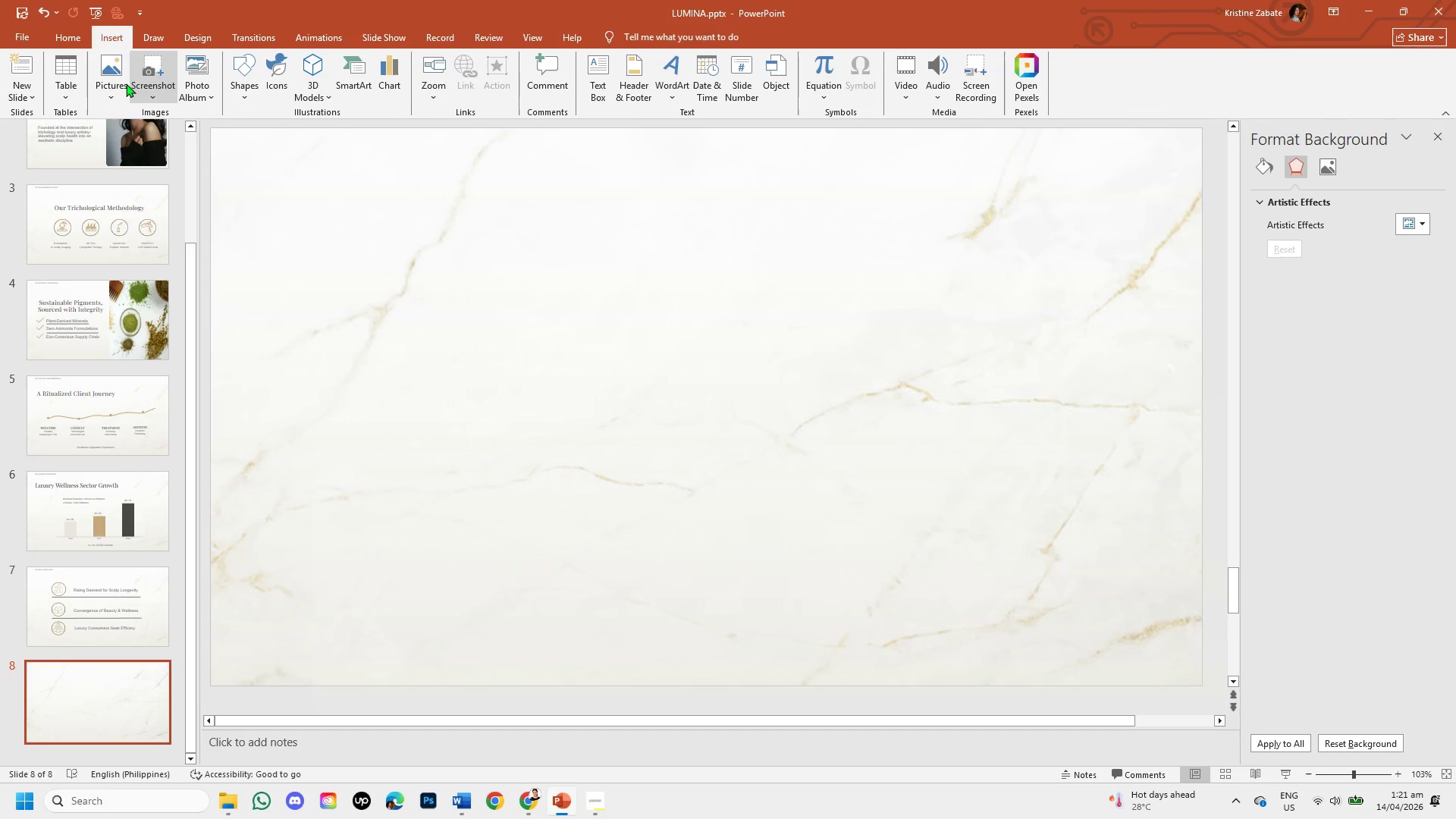 
left_click([121, 82])
 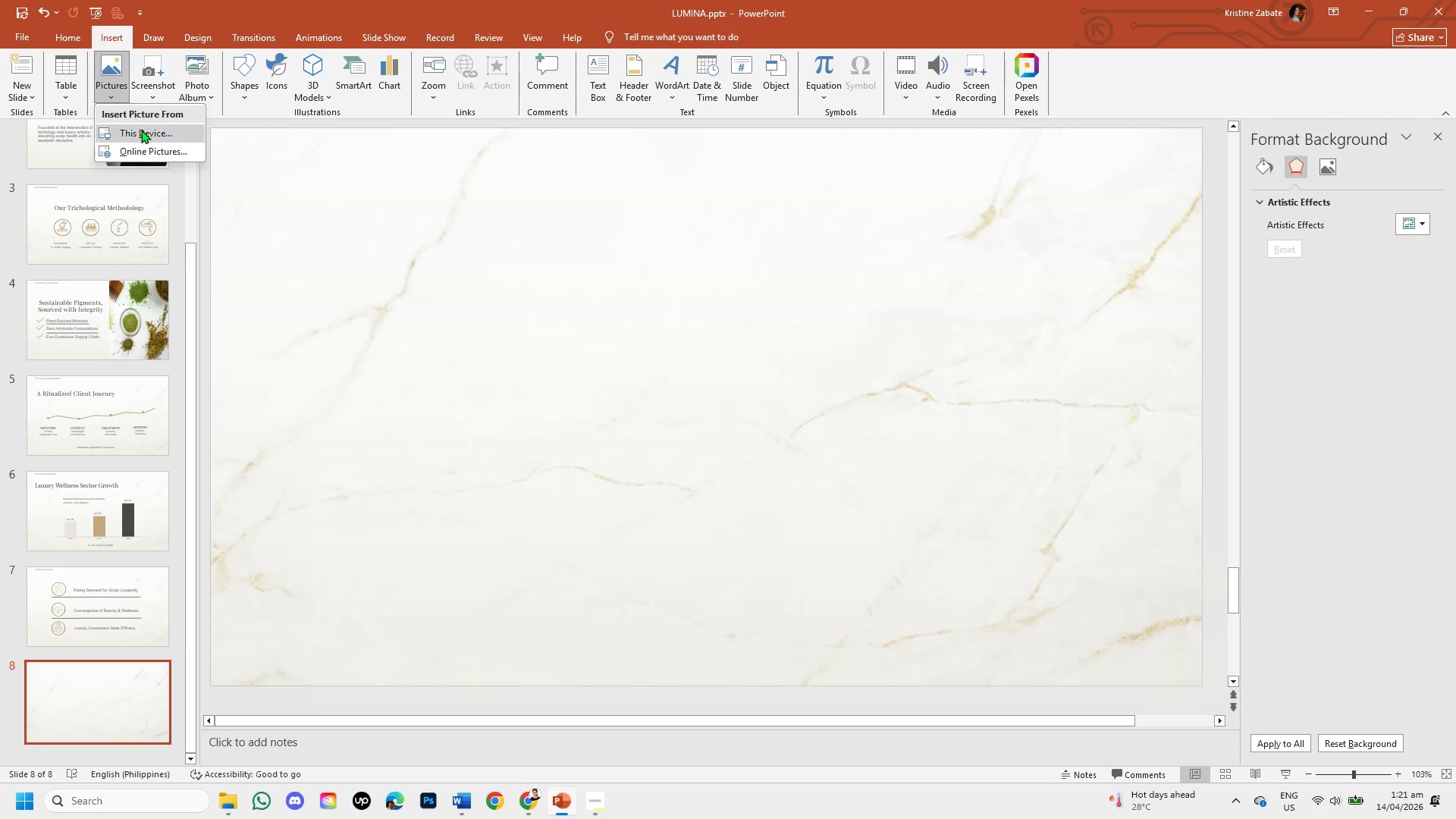 
left_click([141, 130])
 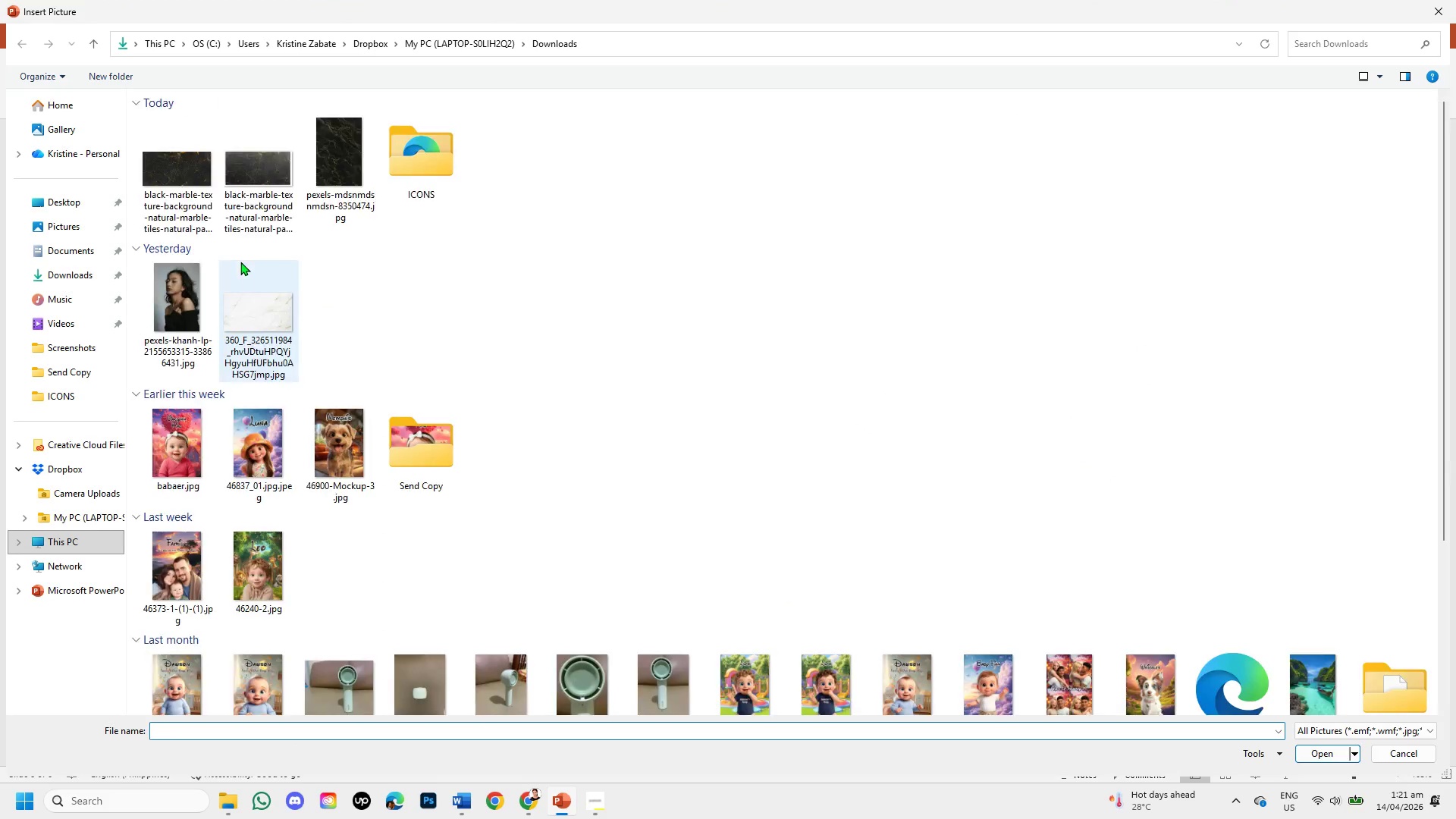 
double_click([193, 171])
 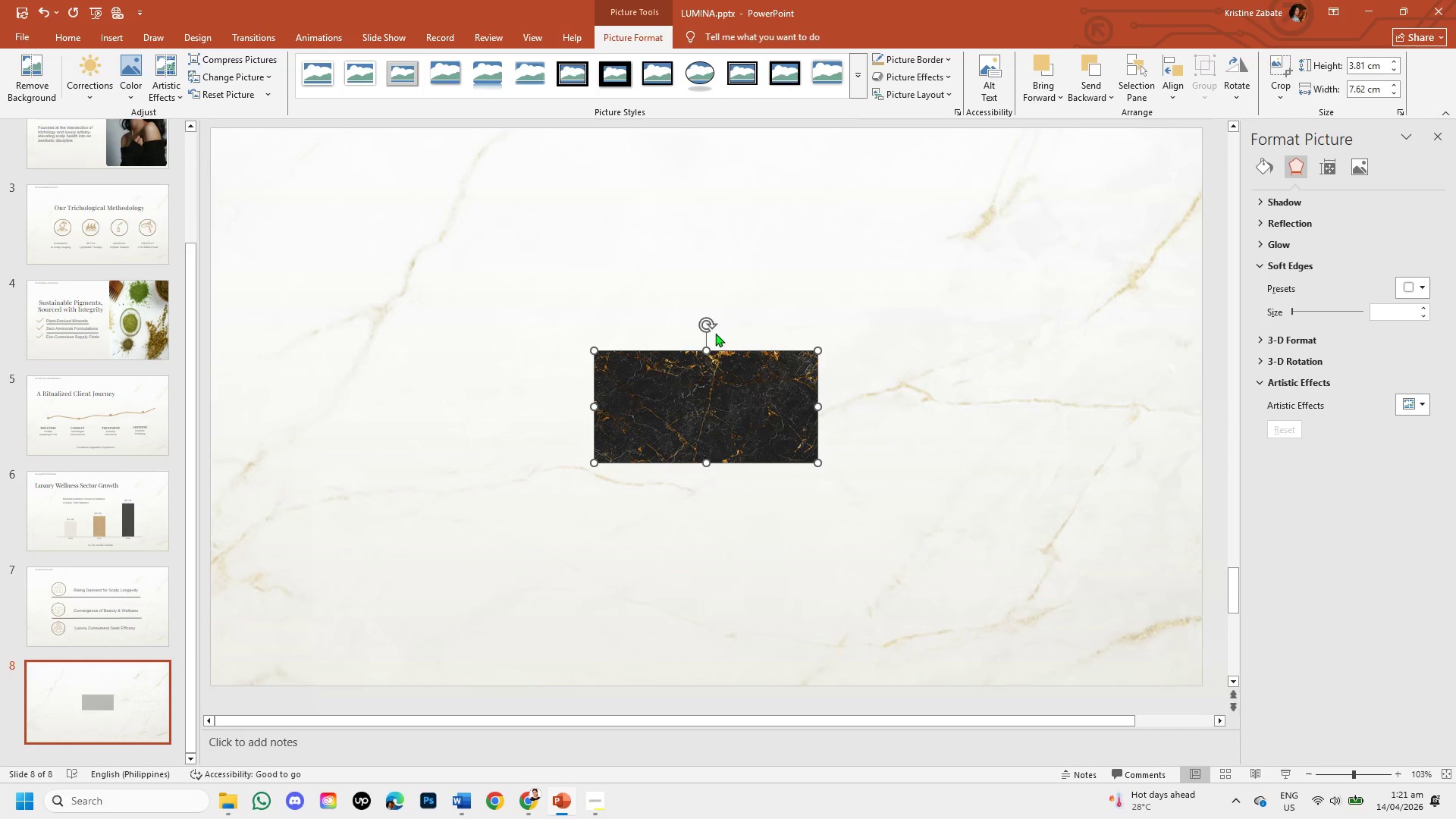 
left_click_drag(start_coordinate=[694, 371], to_coordinate=[309, 152])
 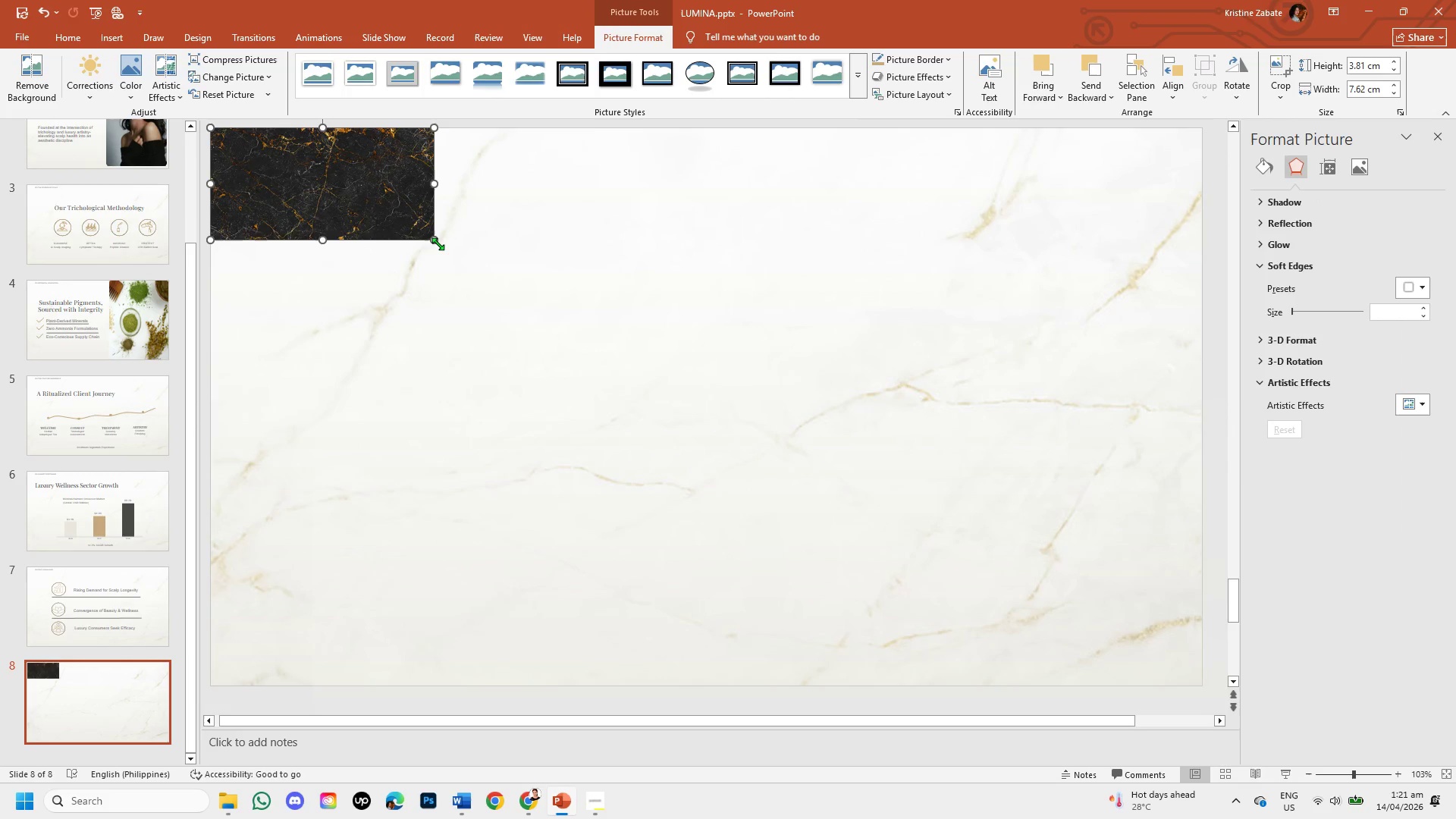 
left_click_drag(start_coordinate=[433, 240], to_coordinate=[1152, 624])
 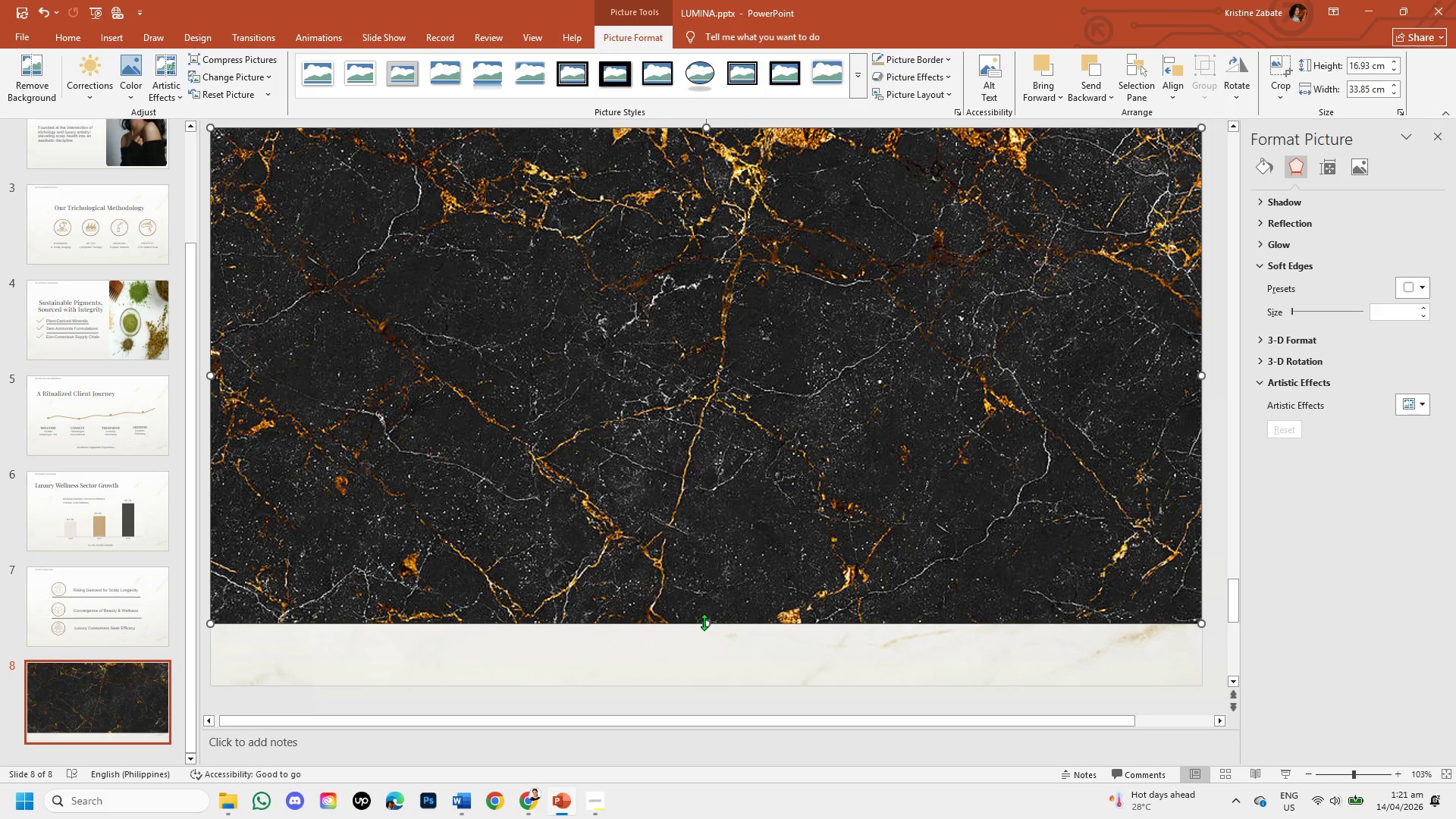 
left_click_drag(start_coordinate=[704, 625], to_coordinate=[711, 684])
 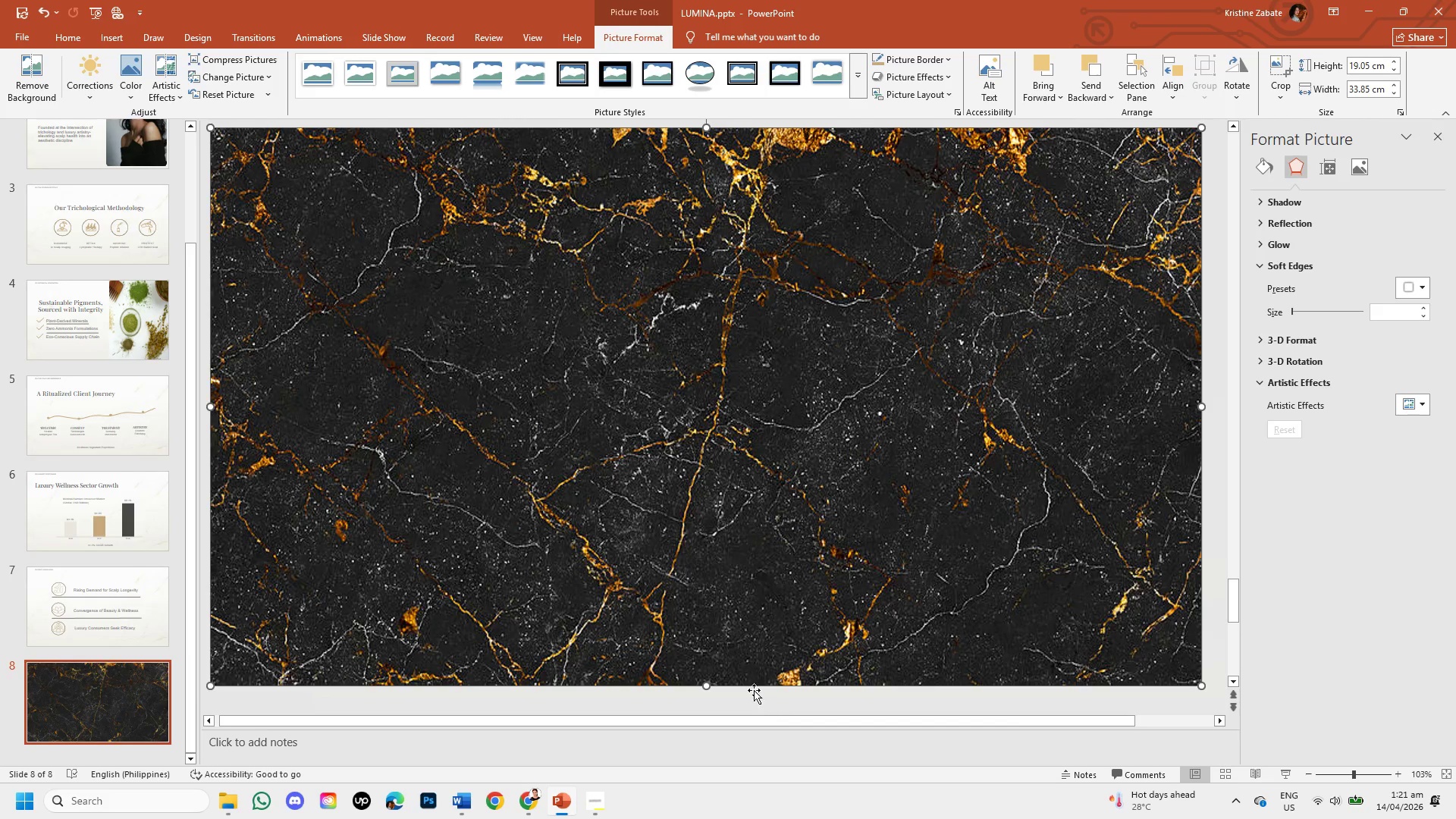 
left_click([663, 356])
 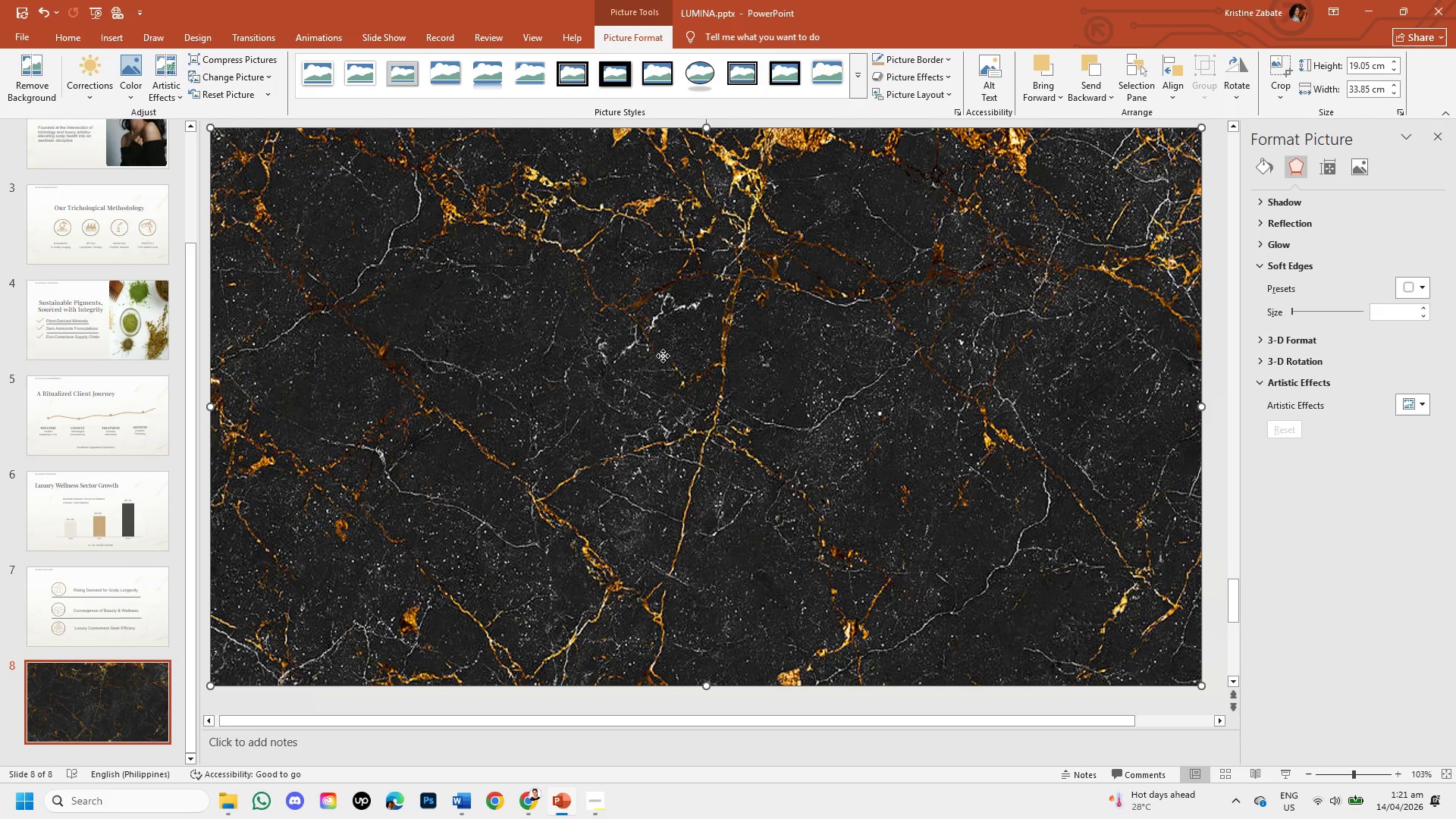 
right_click([663, 356])
 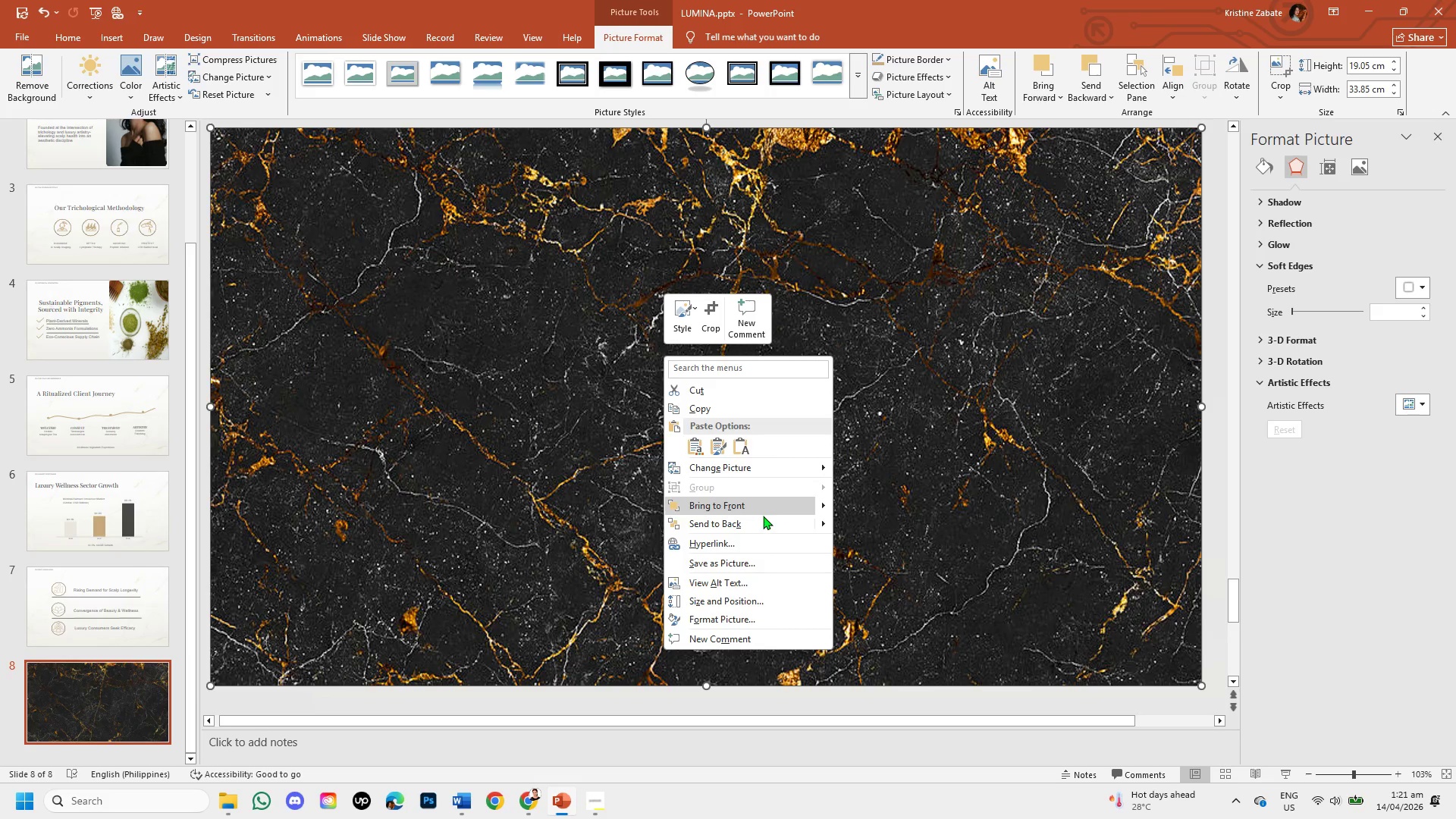 
left_click([764, 519])
 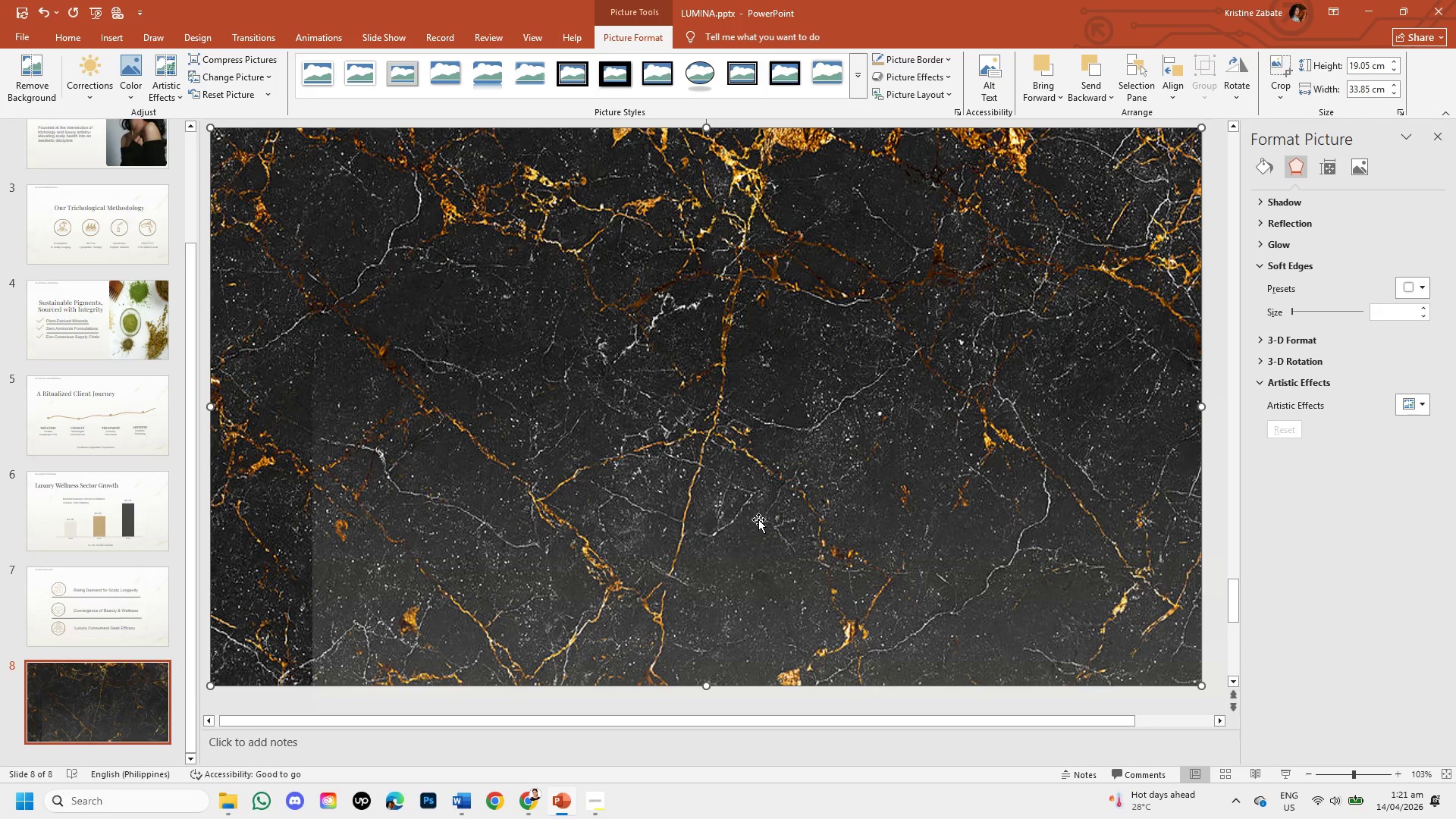 
left_click_drag(start_coordinate=[743, 504], to_coordinate=[642, 293])
 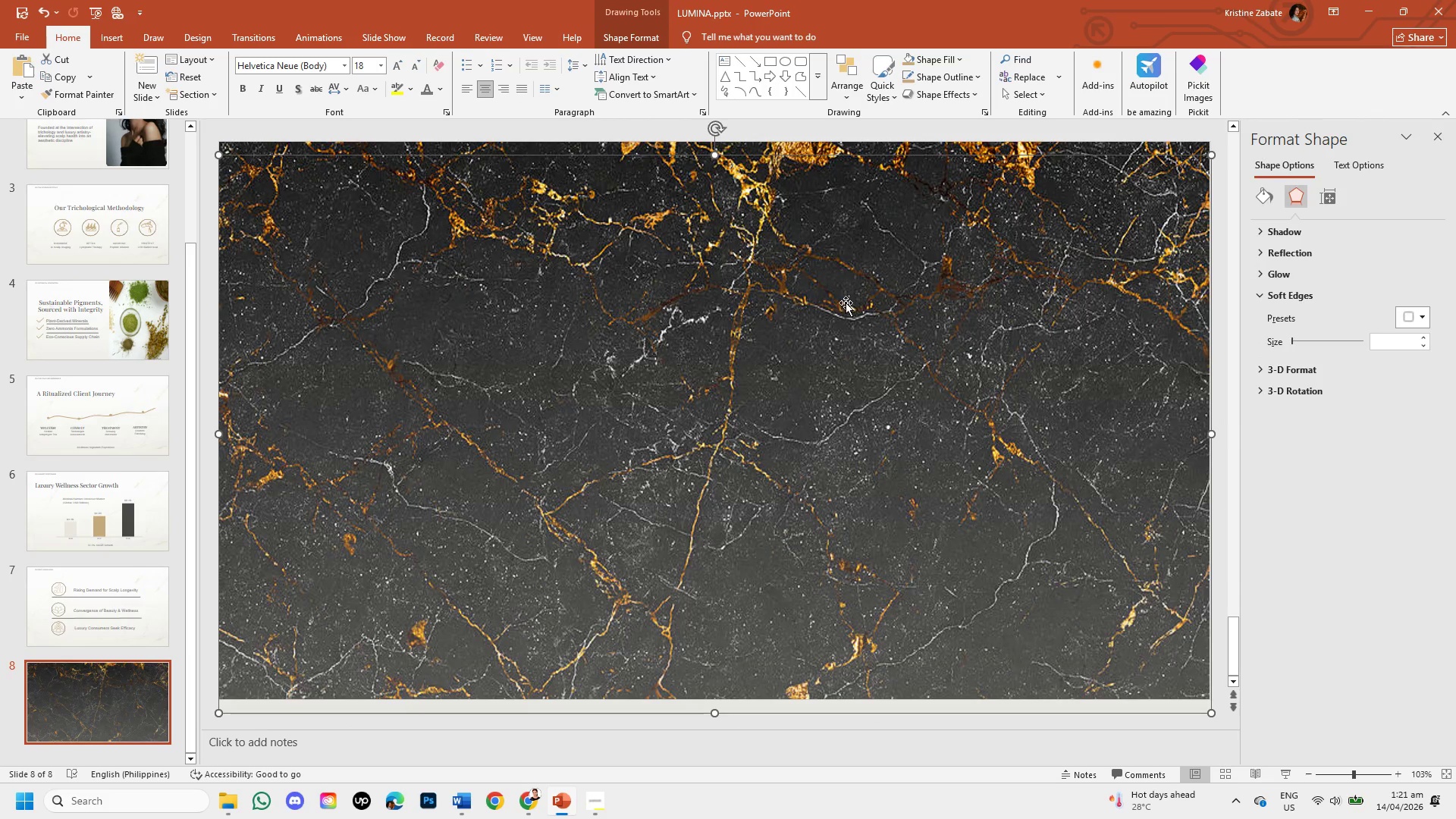 
left_click_drag(start_coordinate=[845, 302], to_coordinate=[846, 293])
 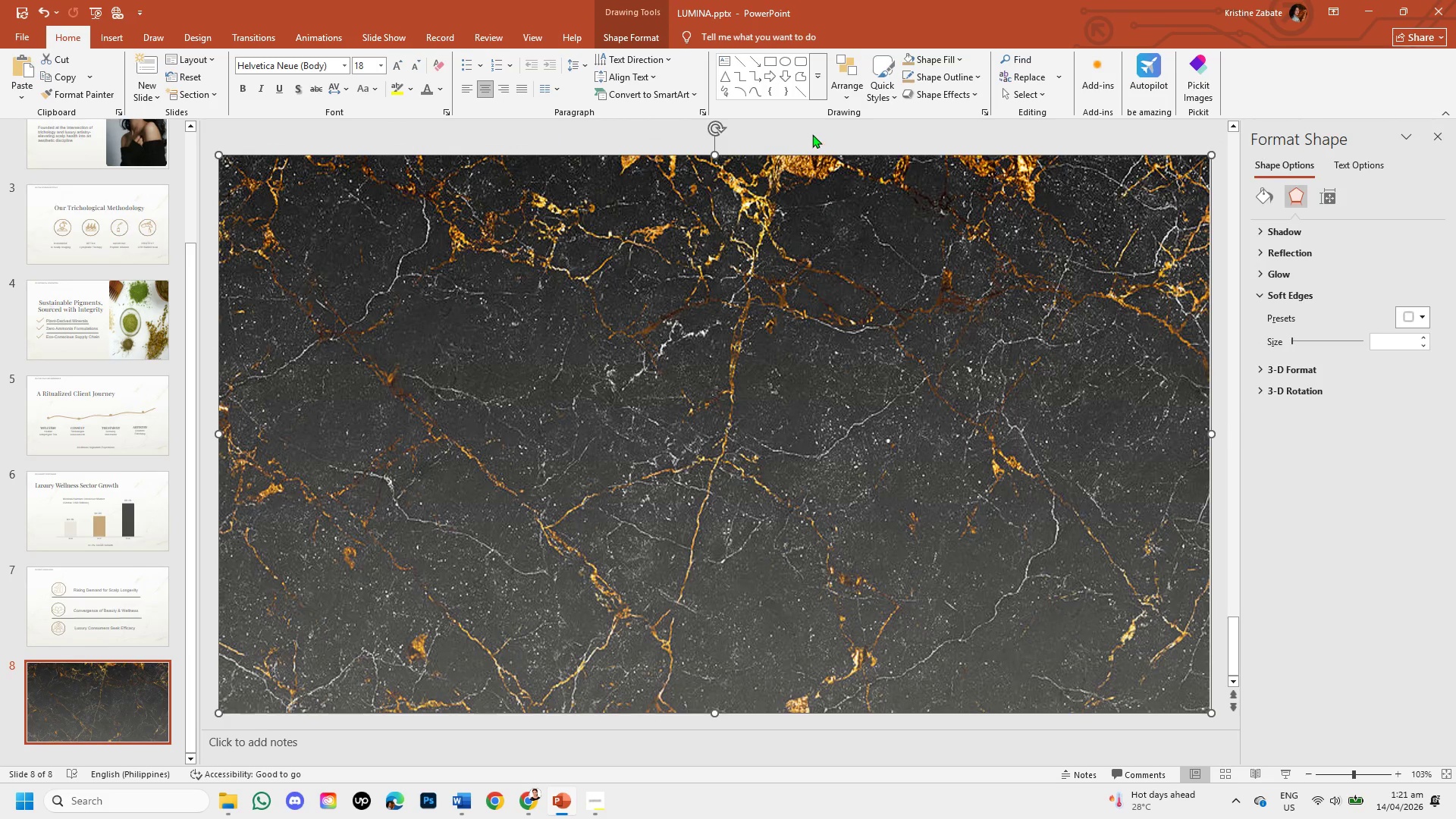 
left_click([812, 134])
 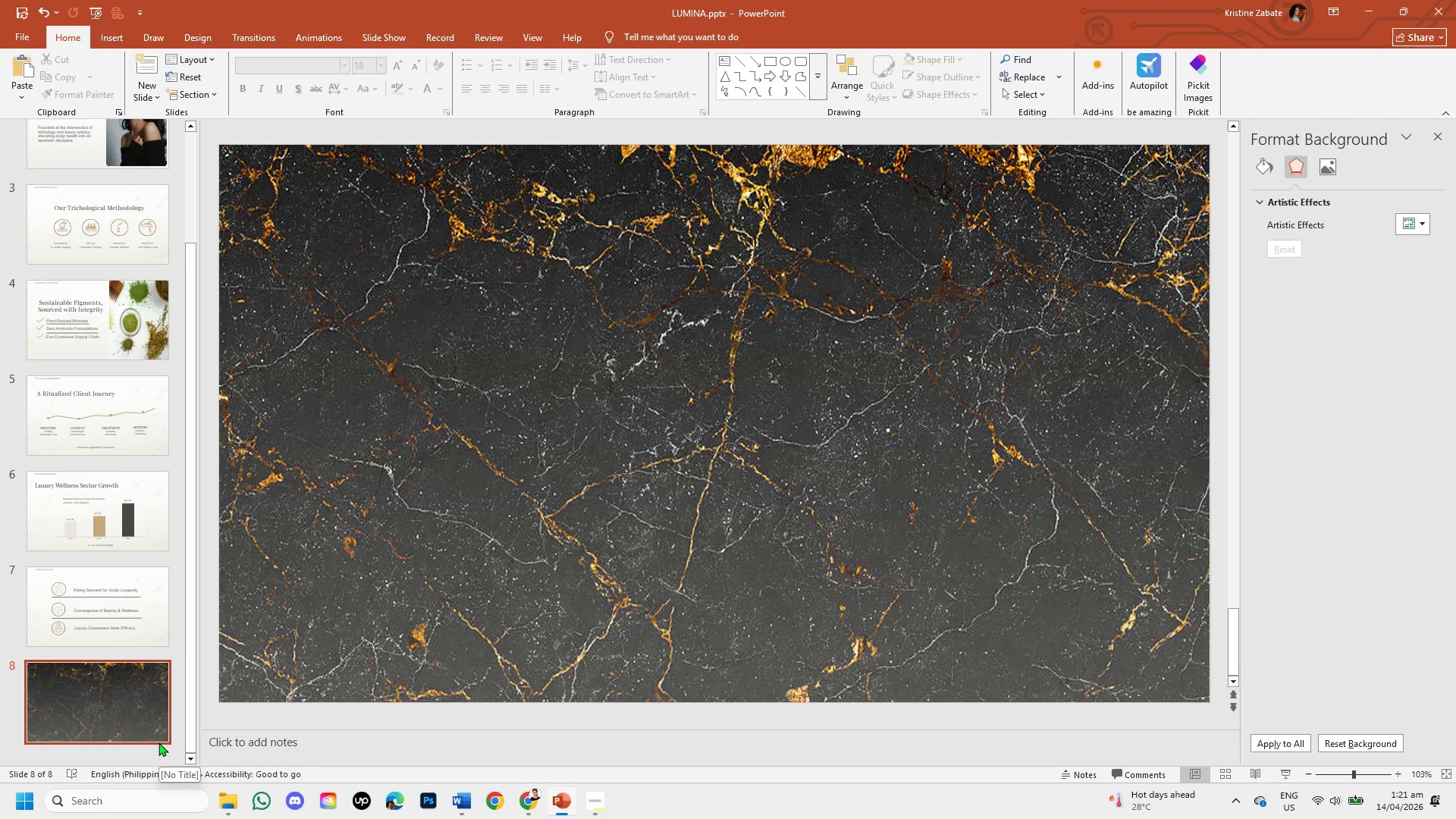 
wait(9.88)
 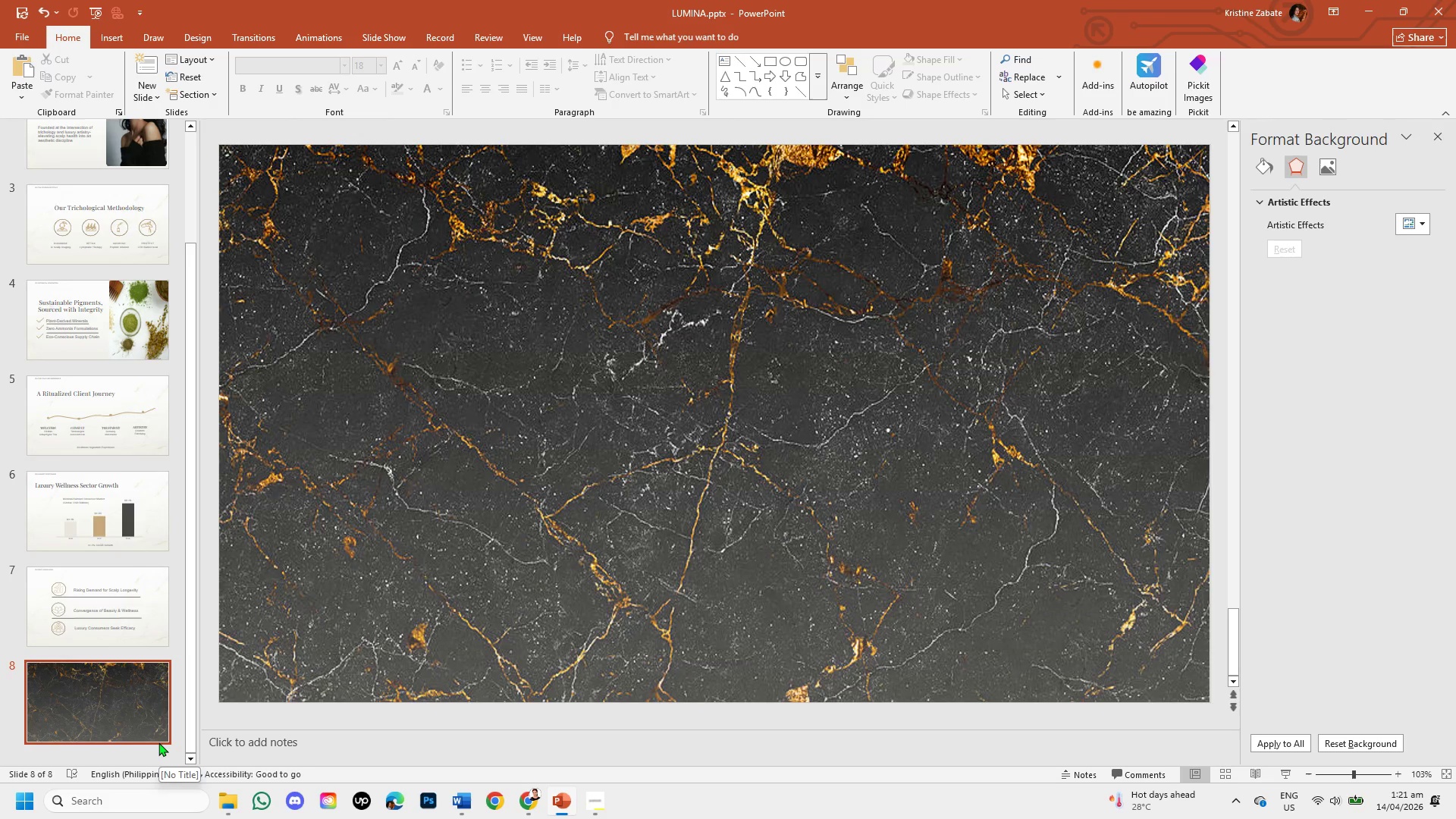 
left_click([524, 803])
 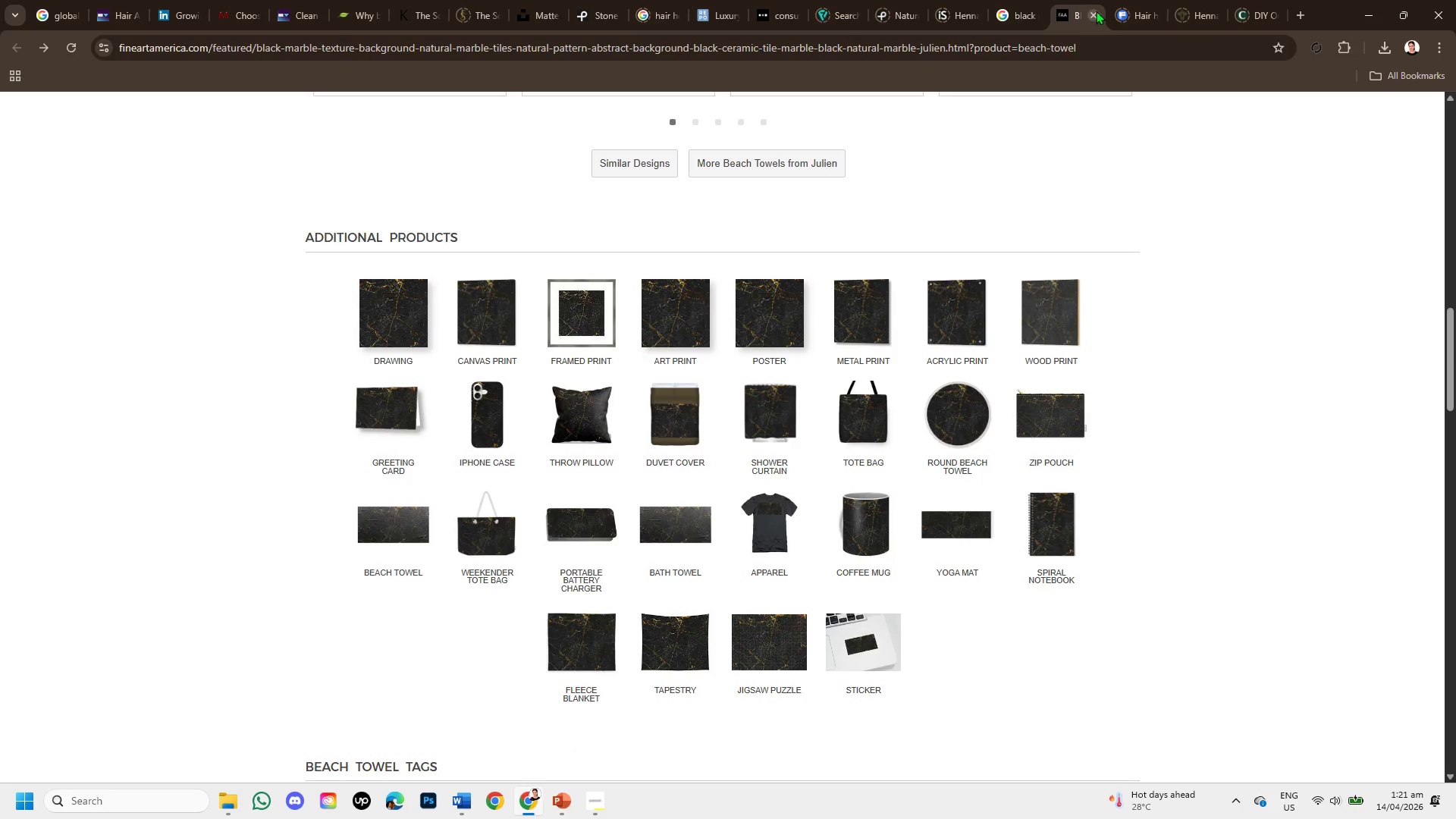 
left_click([1095, 13])
 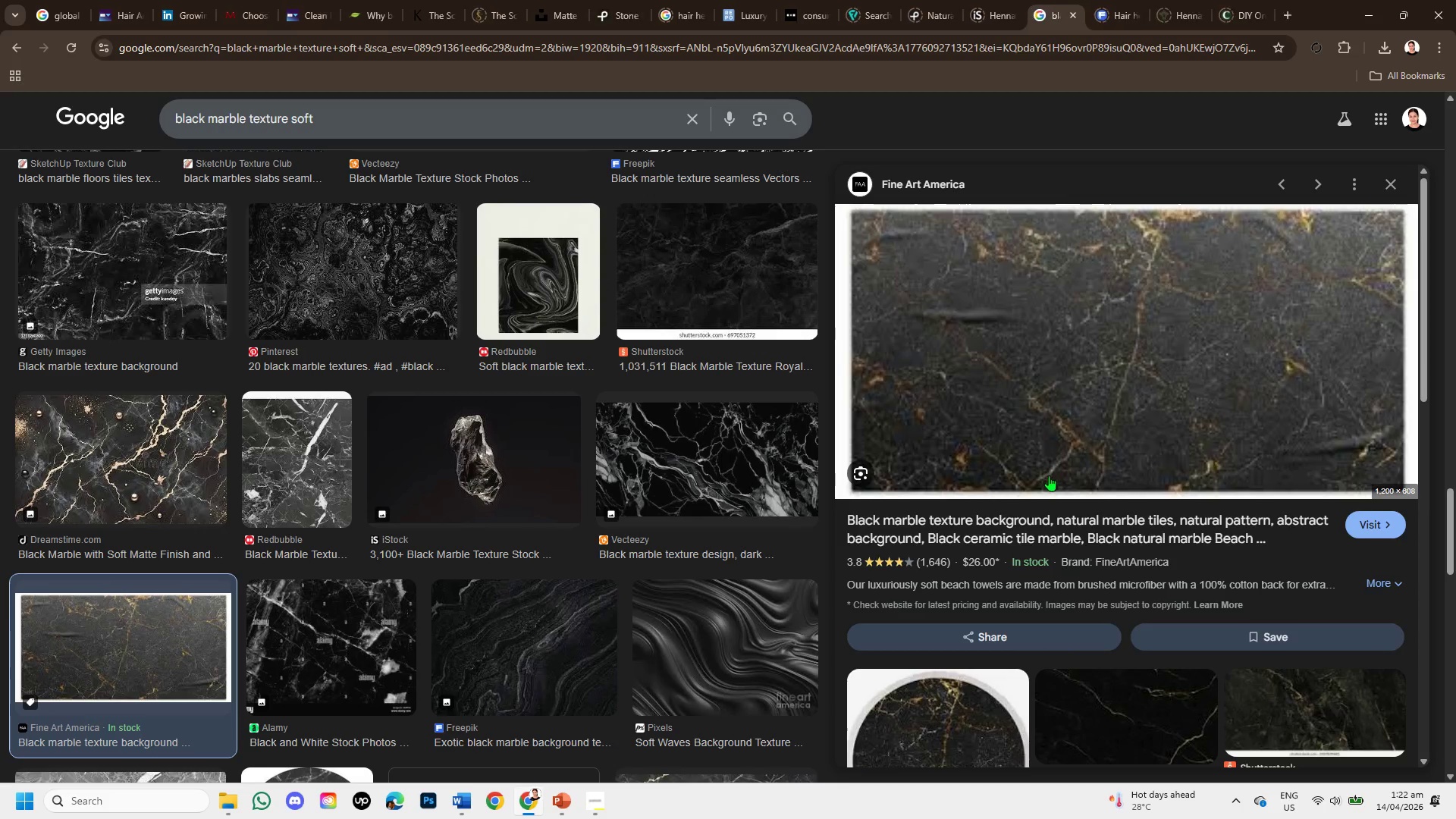 
scroll: coordinate [733, 582], scroll_direction: down, amount: 5.0
 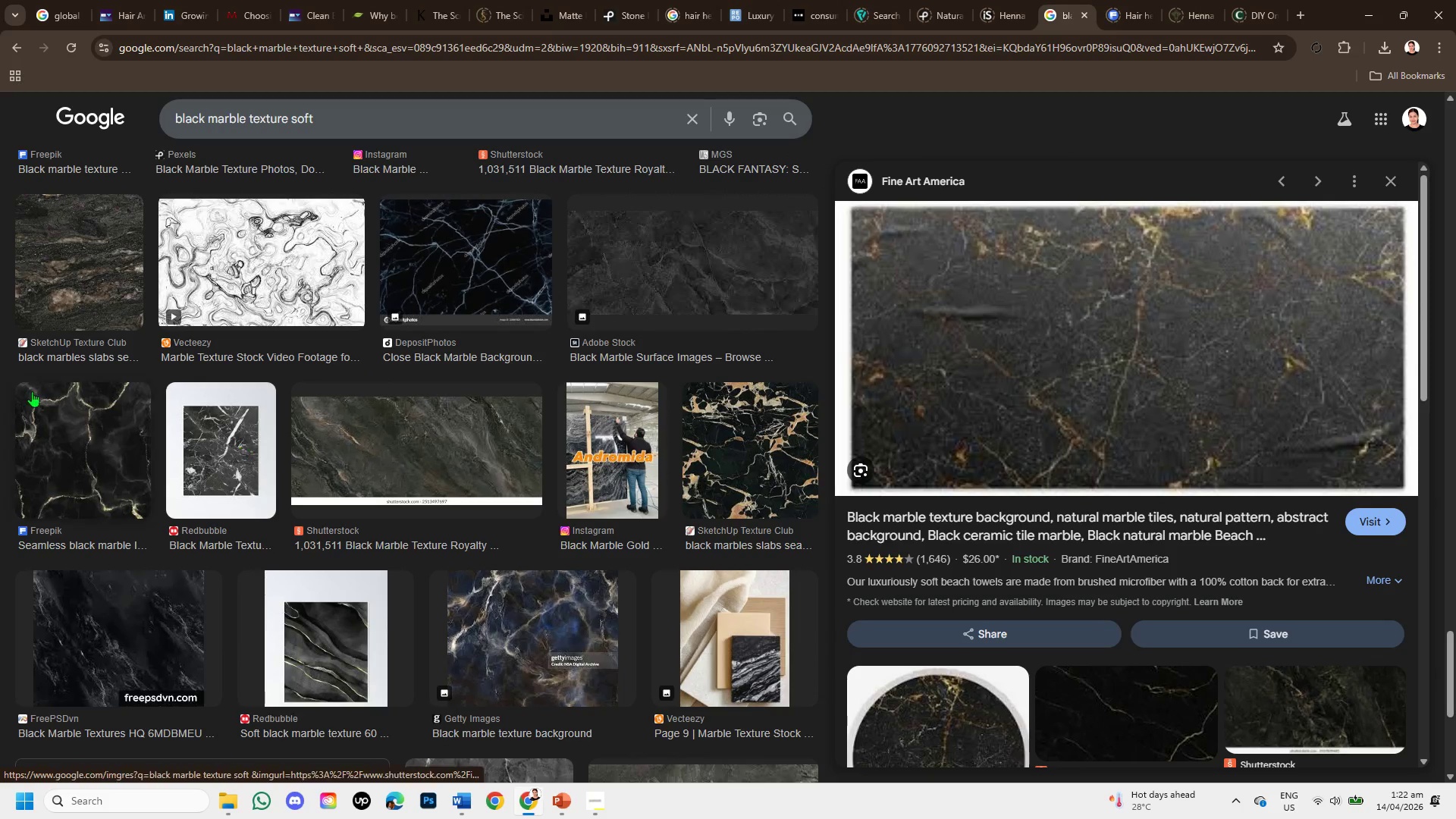 
left_click([106, 454])
 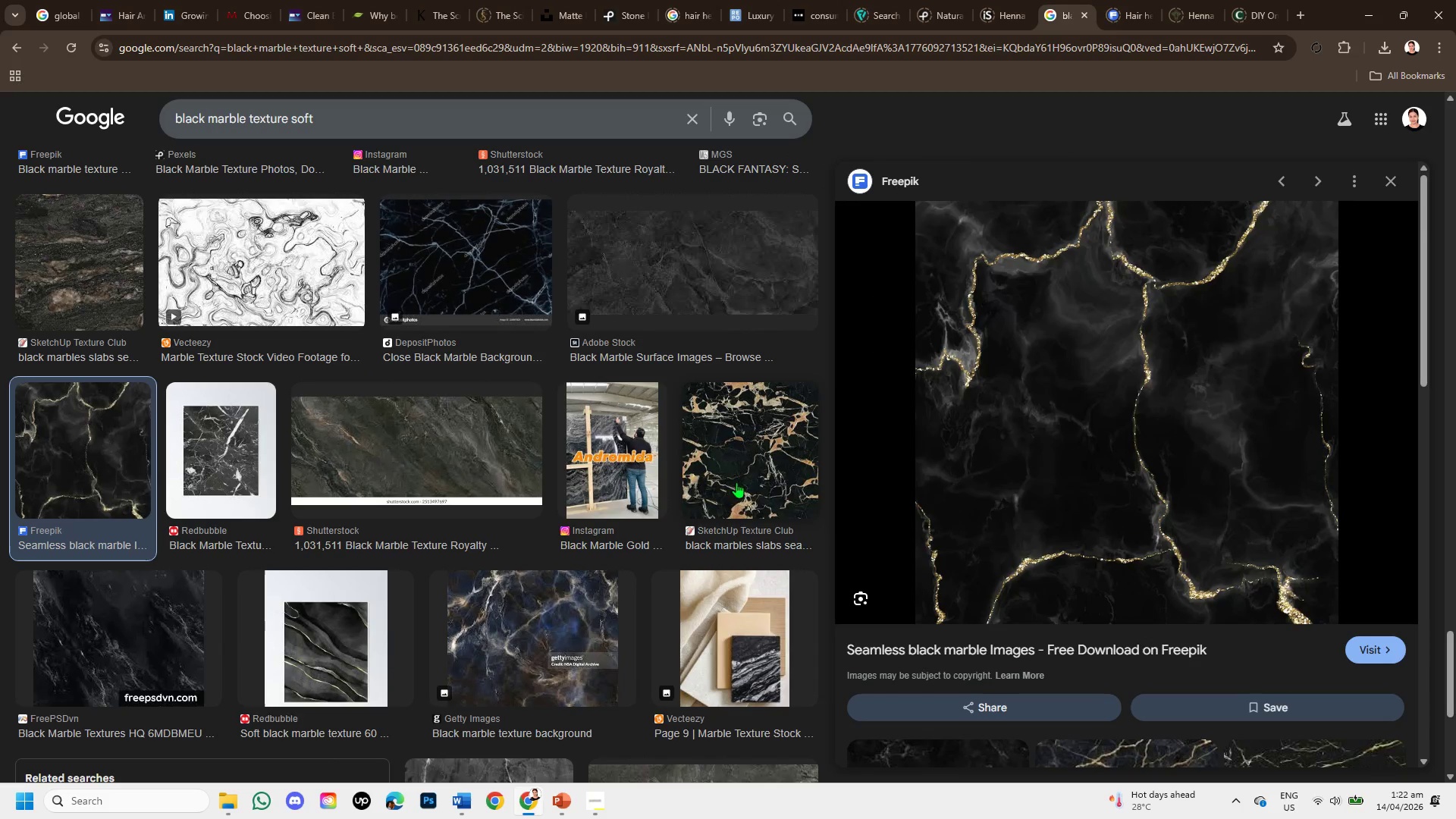 
scroll: coordinate [1017, 548], scroll_direction: down, amount: 2.0
 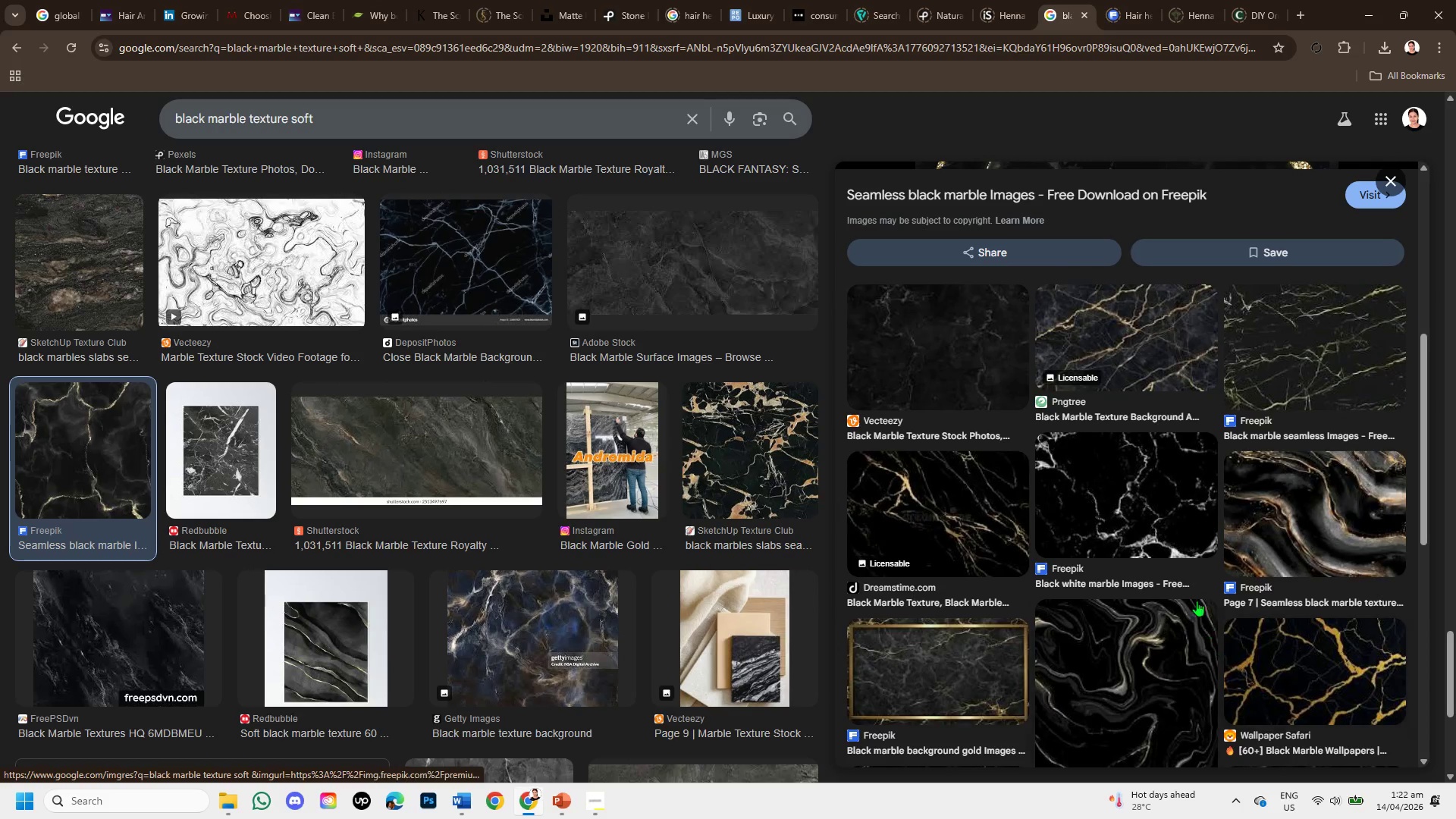 
left_click([1279, 337])
 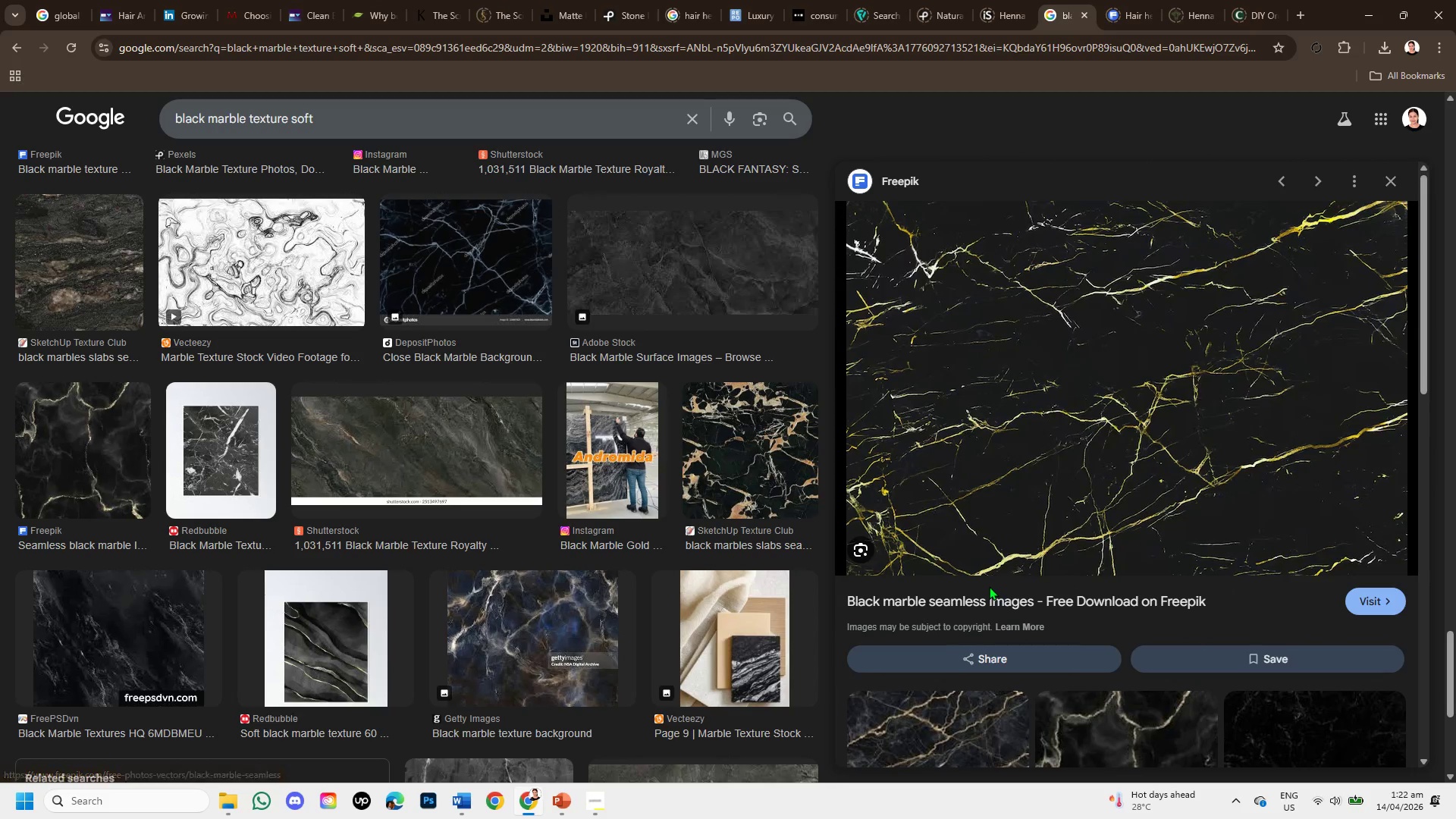 
scroll: coordinate [571, 668], scroll_direction: down, amount: 9.0
 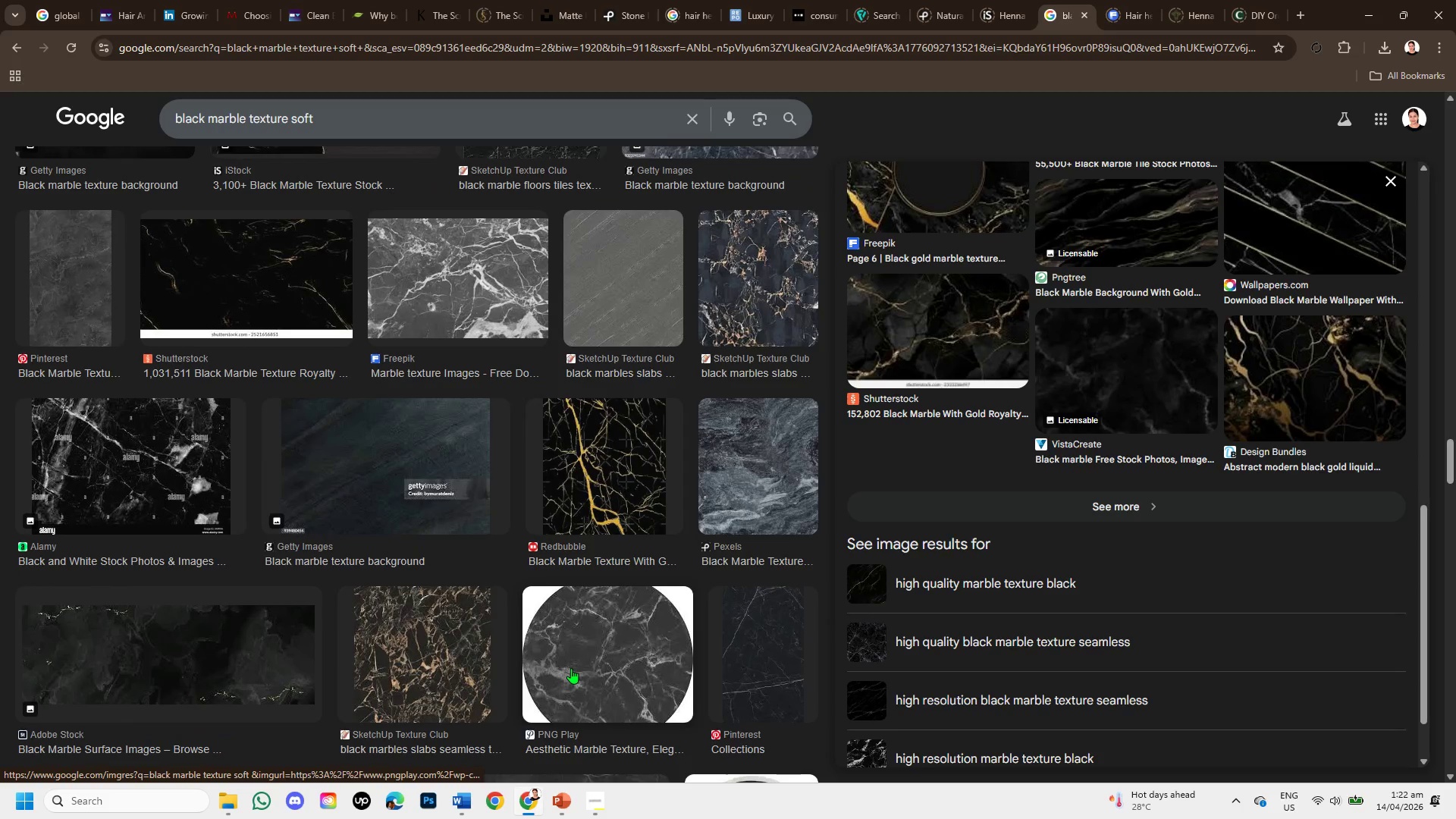 
scroll: coordinate [568, 657], scroll_direction: down, amount: 6.0
 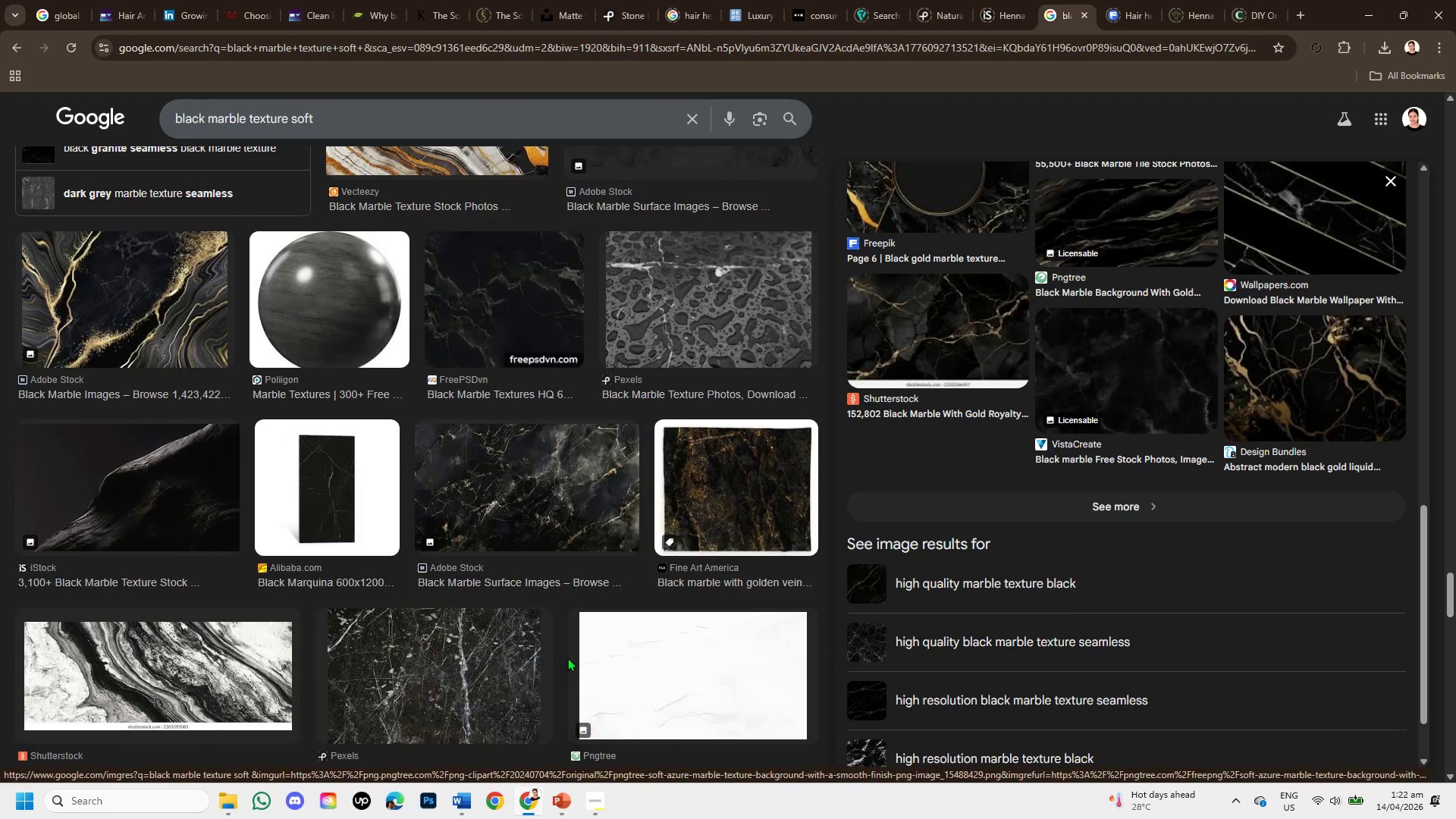 
scroll: coordinate [566, 657], scroll_direction: down, amount: 8.0
 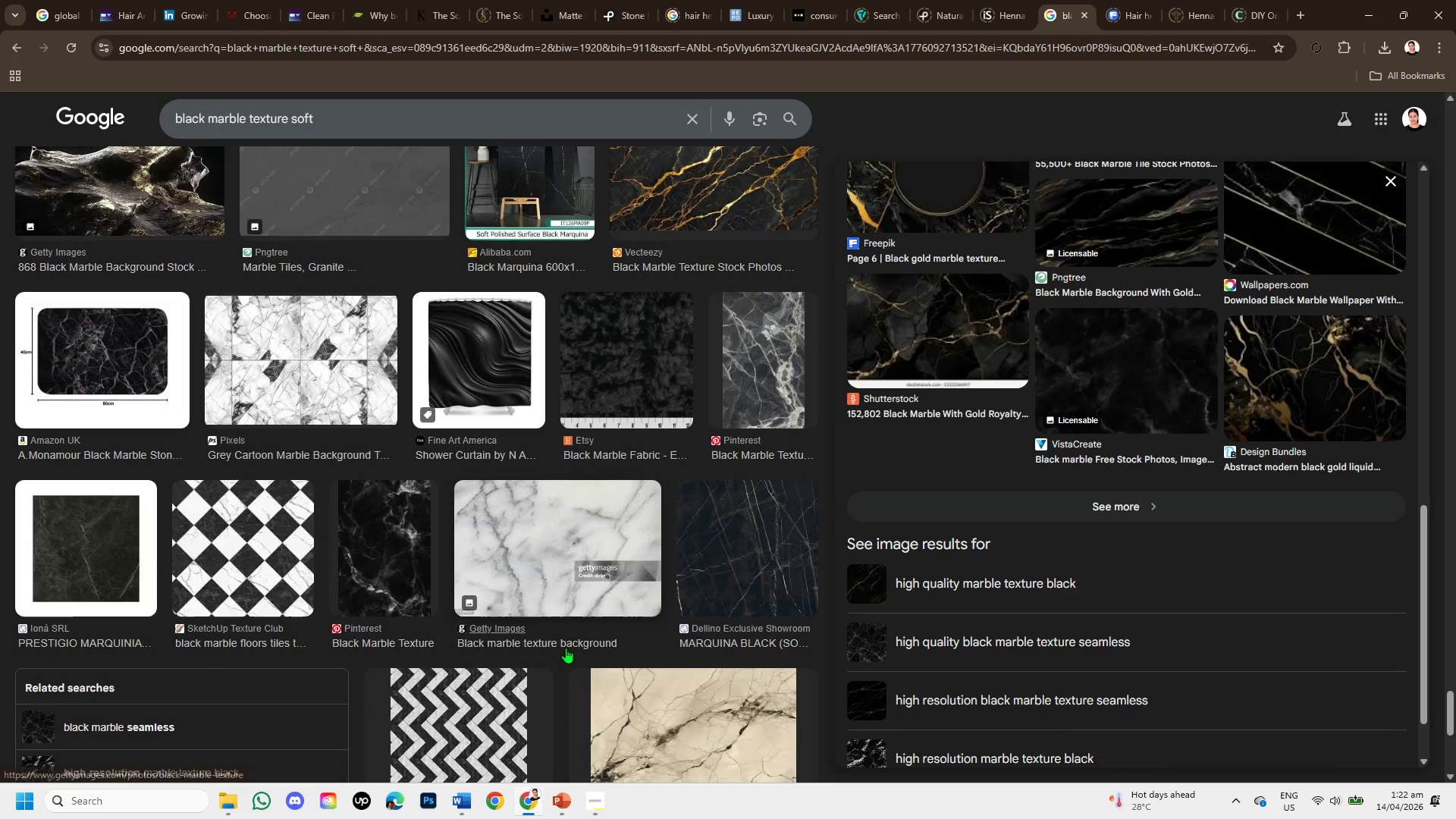 
scroll: coordinate [566, 648], scroll_direction: up, amount: 1.0
 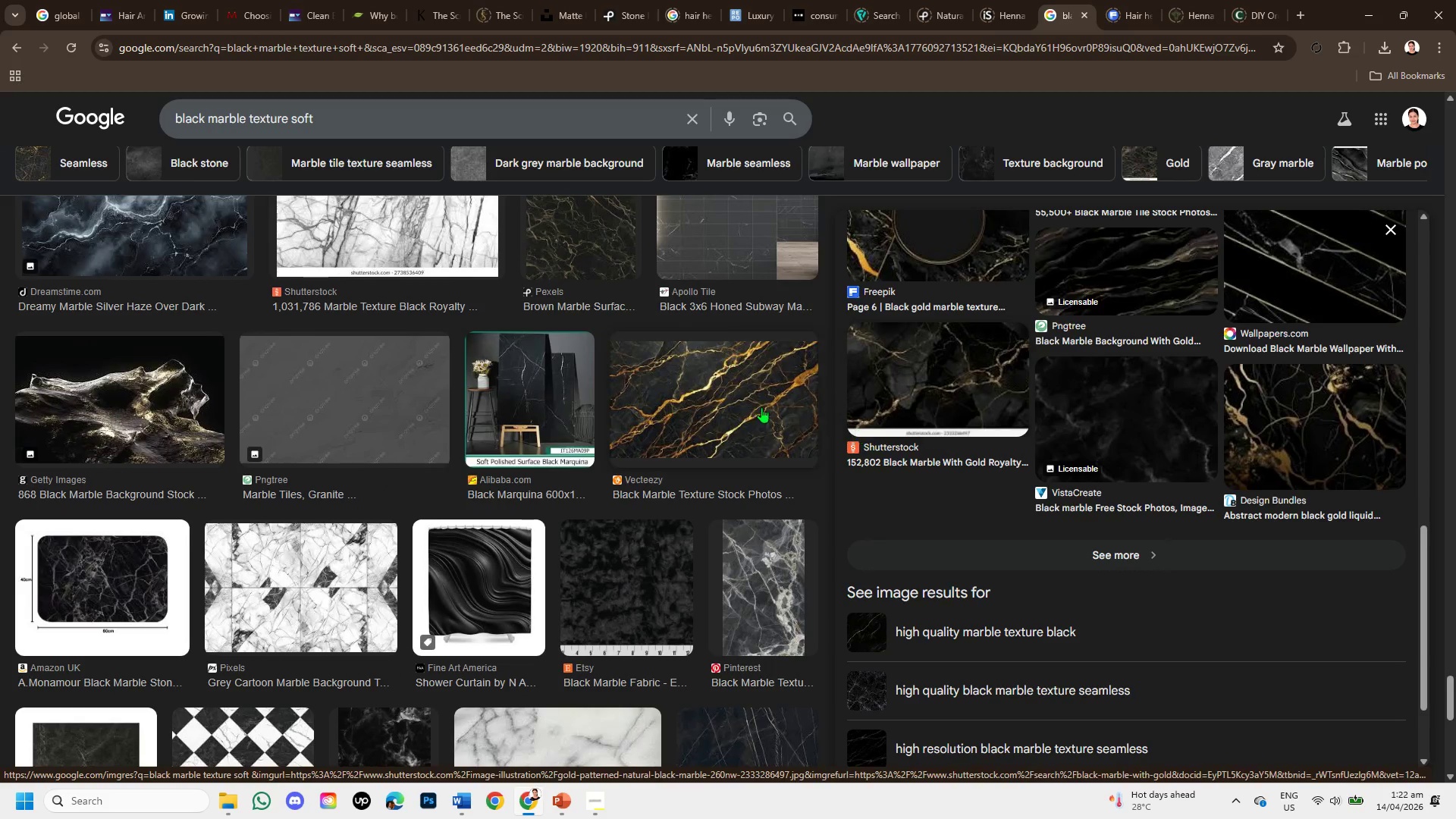 
left_click([689, 376])
 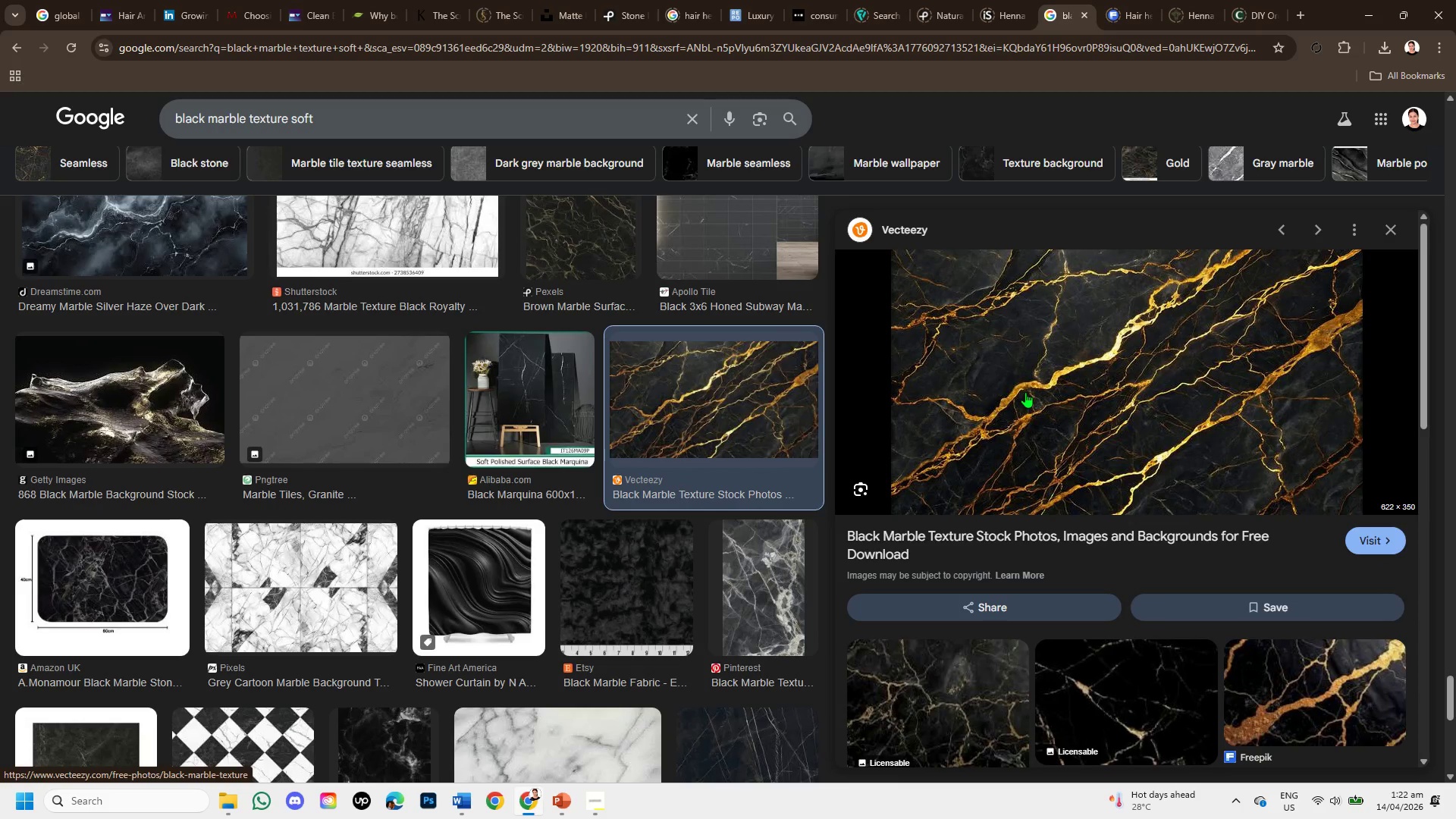 
scroll: coordinate [1101, 522], scroll_direction: down, amount: 1.0
 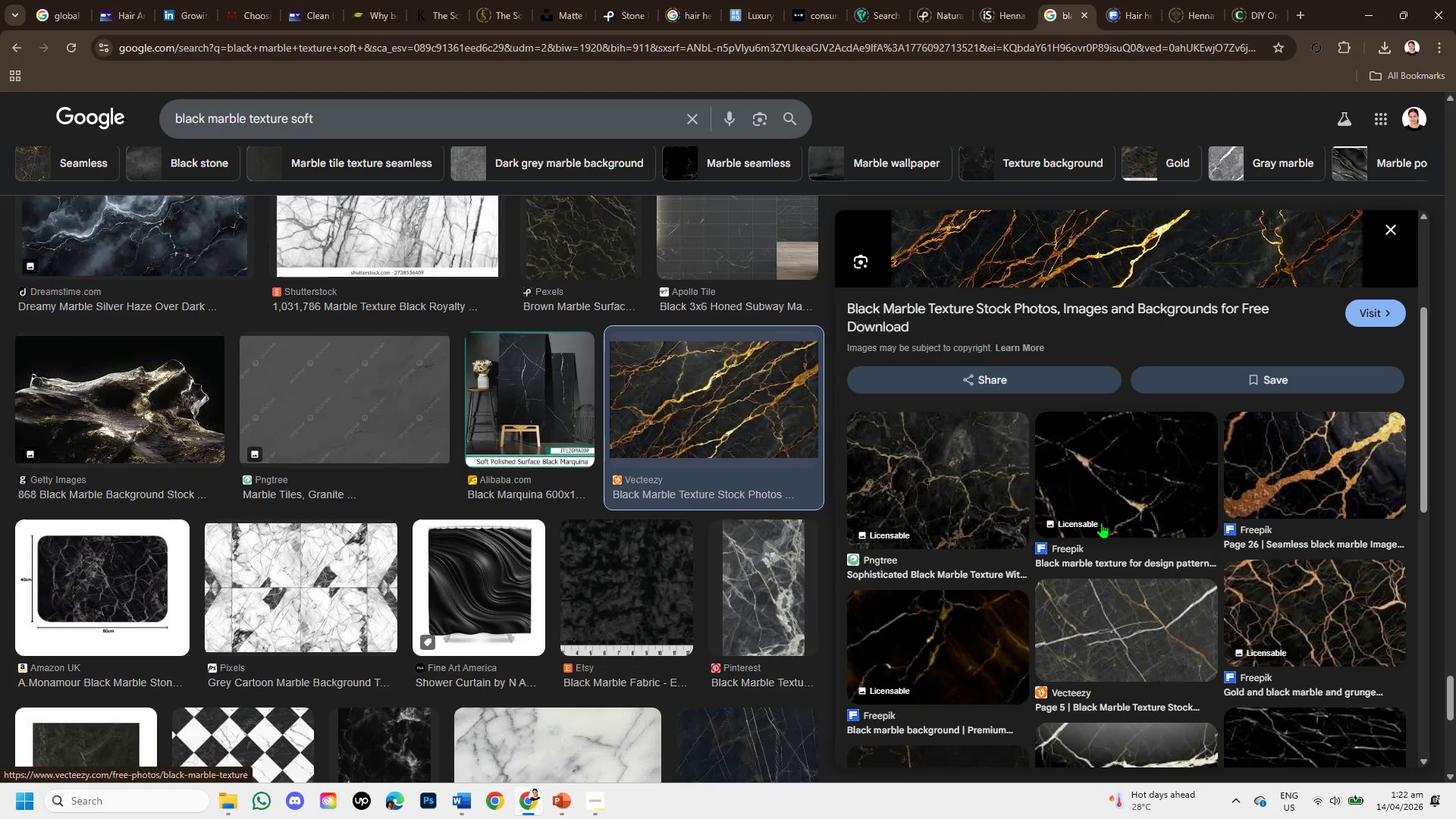 
scroll: coordinate [1101, 522], scroll_direction: up, amount: 1.0
 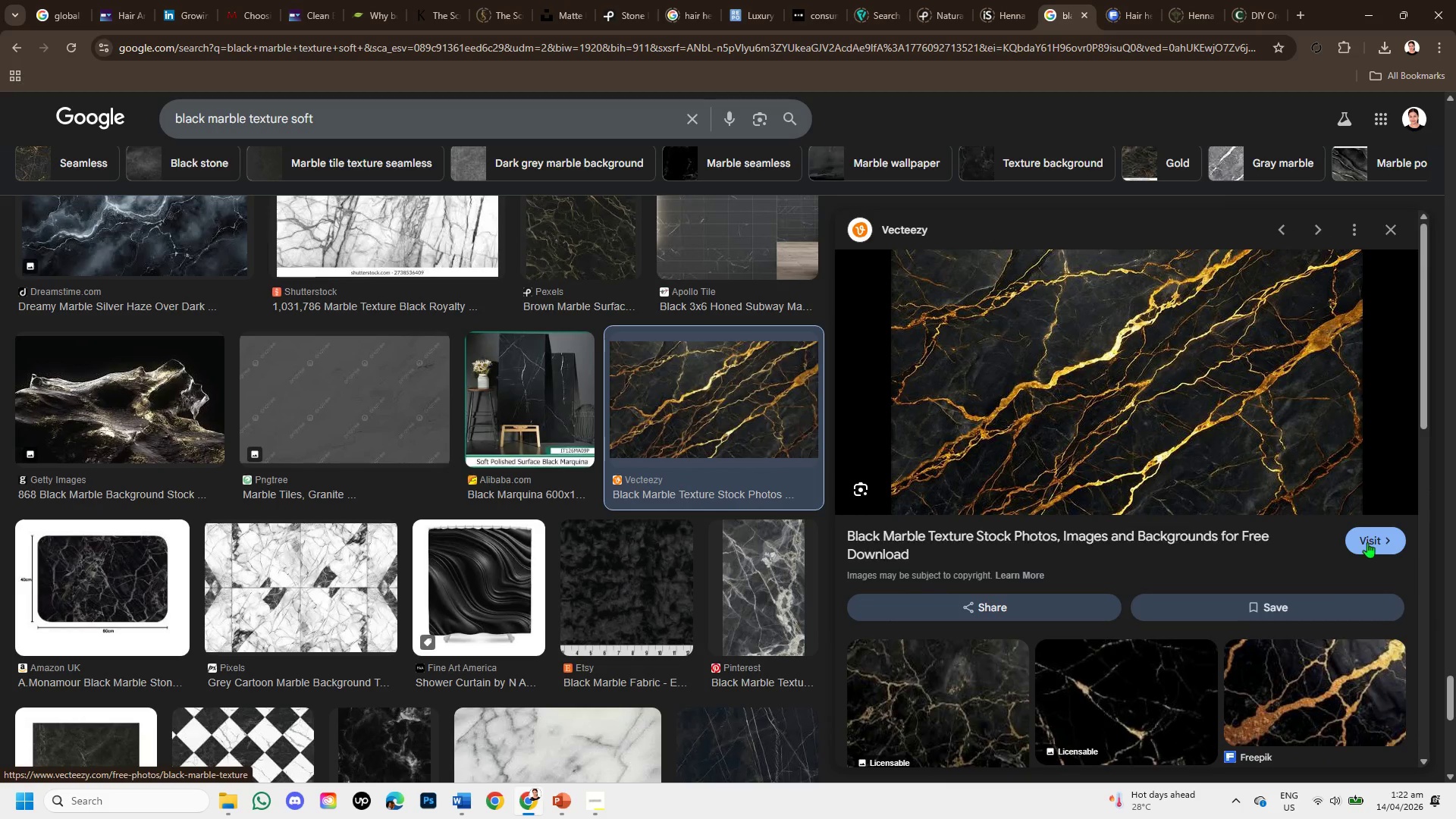 
left_click([1367, 542])
 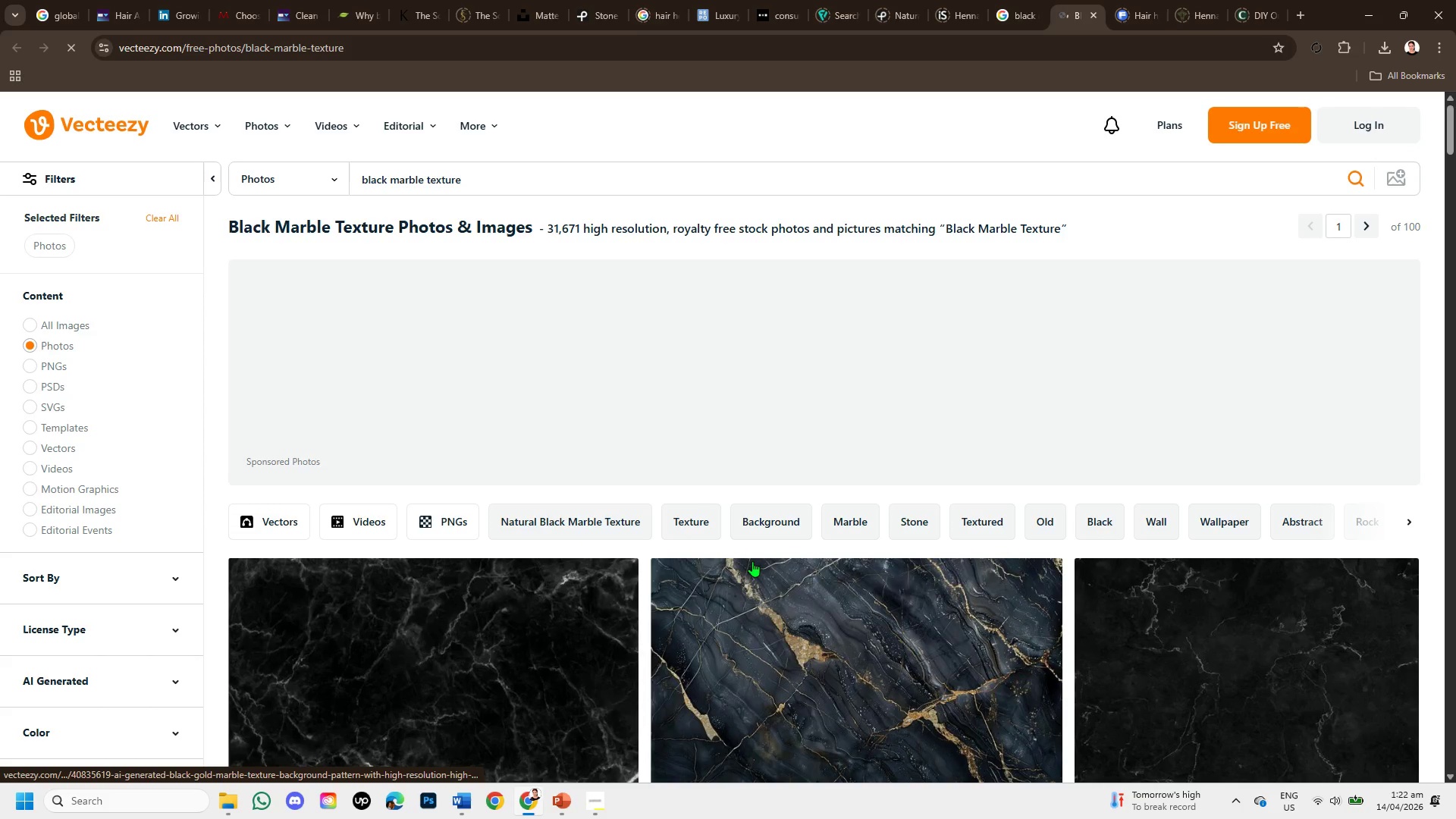 
scroll: coordinate [857, 604], scroll_direction: down, amount: 6.0
 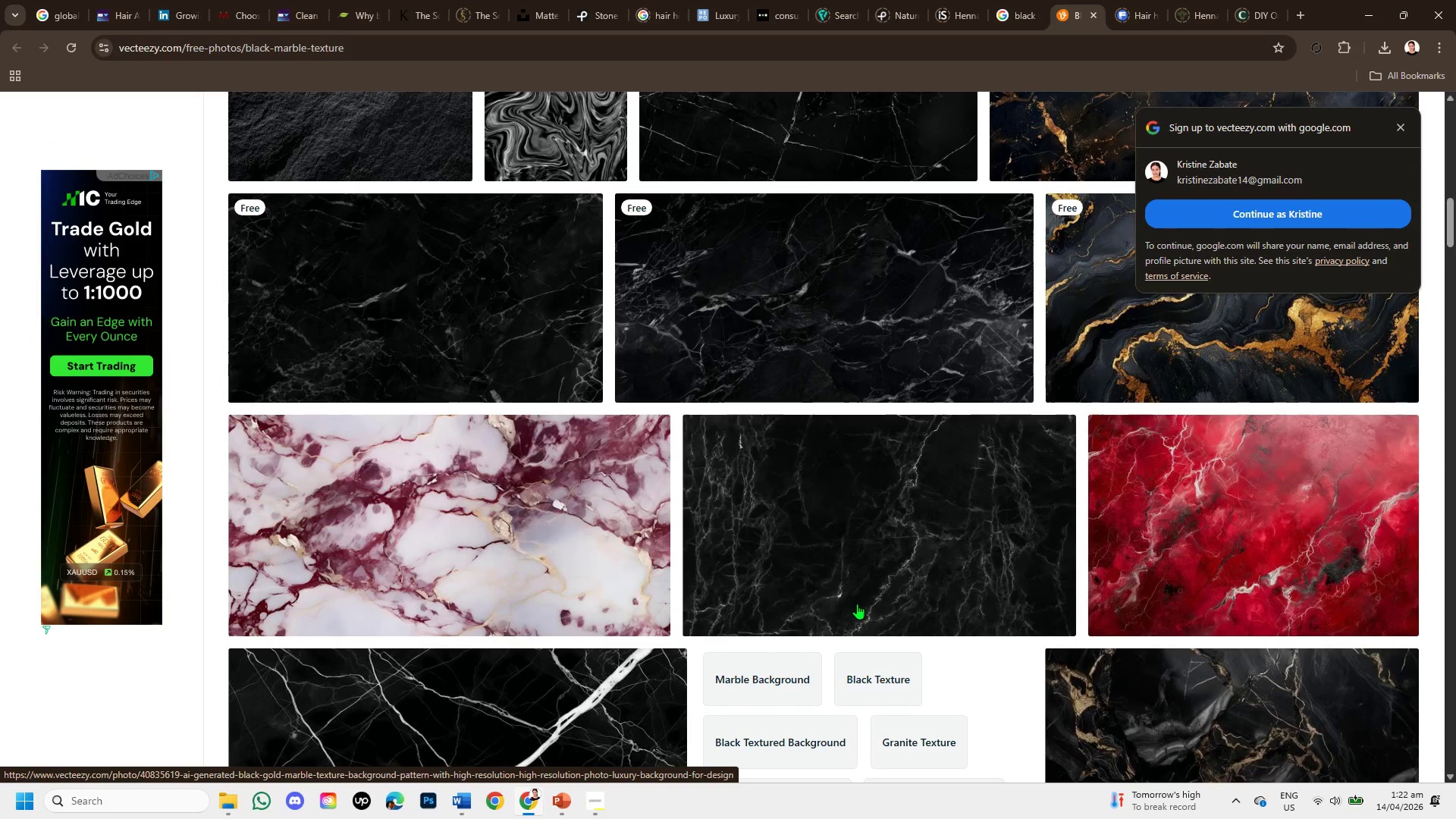 
scroll: coordinate [857, 604], scroll_direction: up, amount: 3.0
 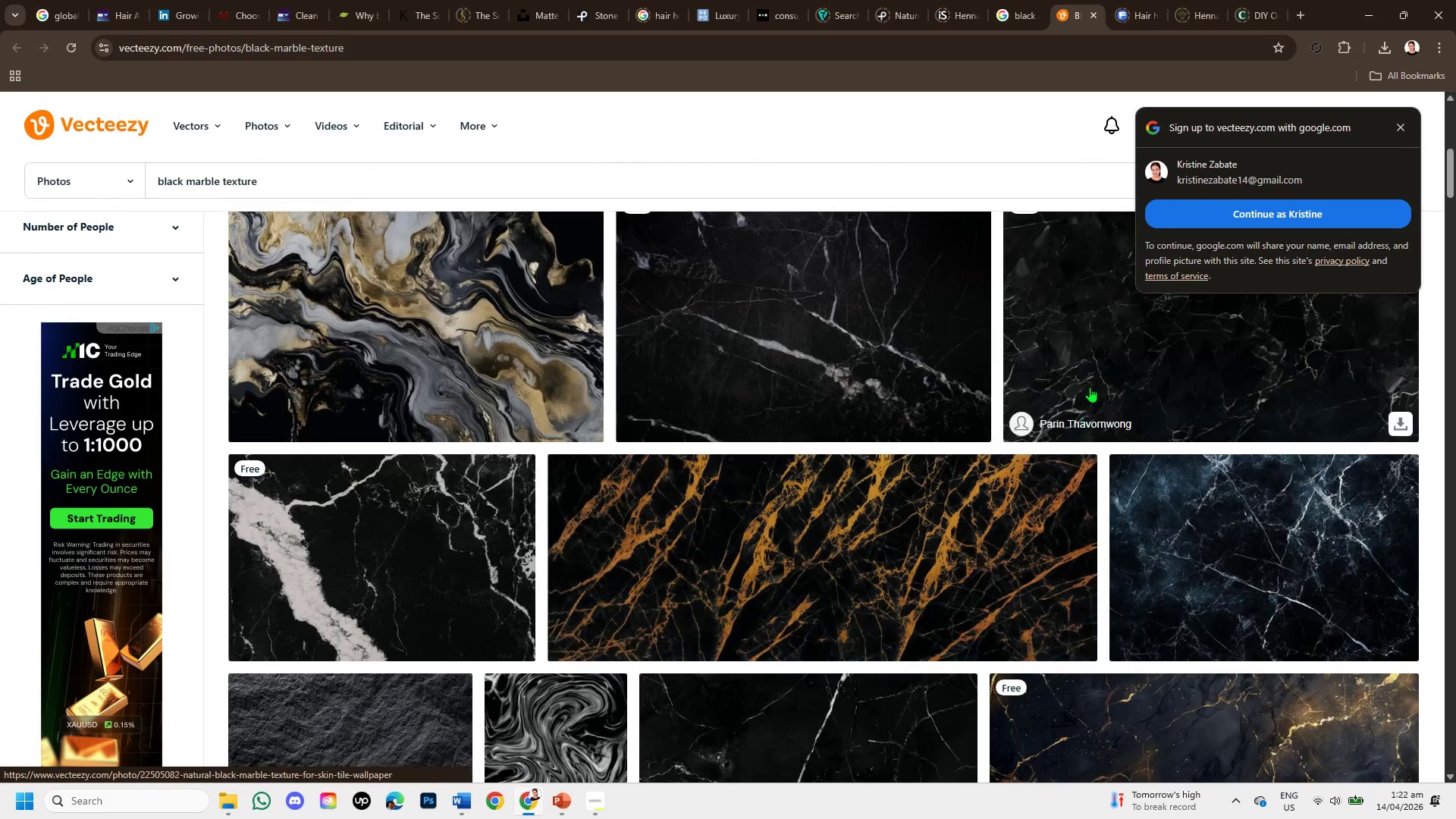 
left_click([1091, 384])
 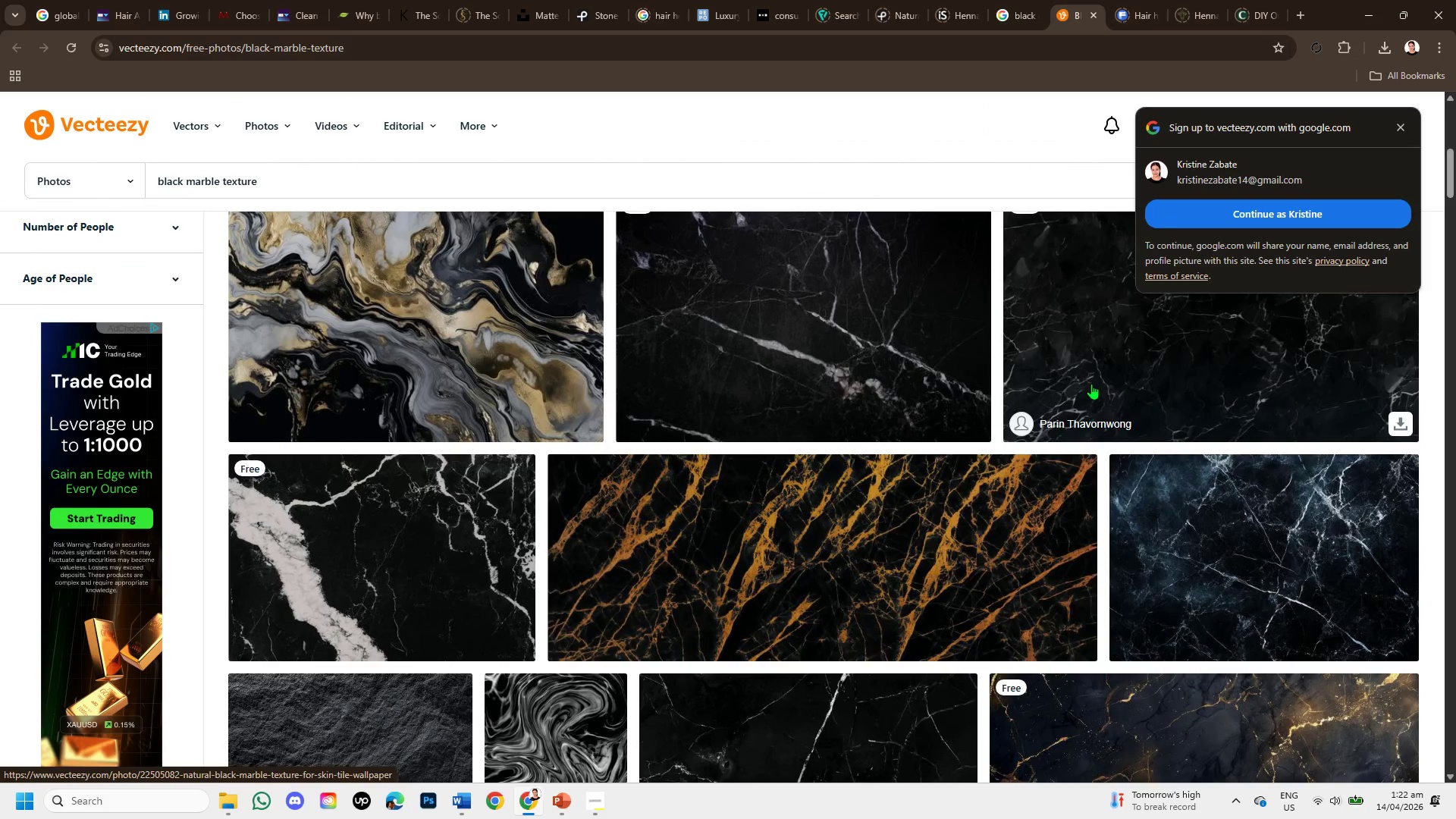 
mouse_move([1071, 403])
 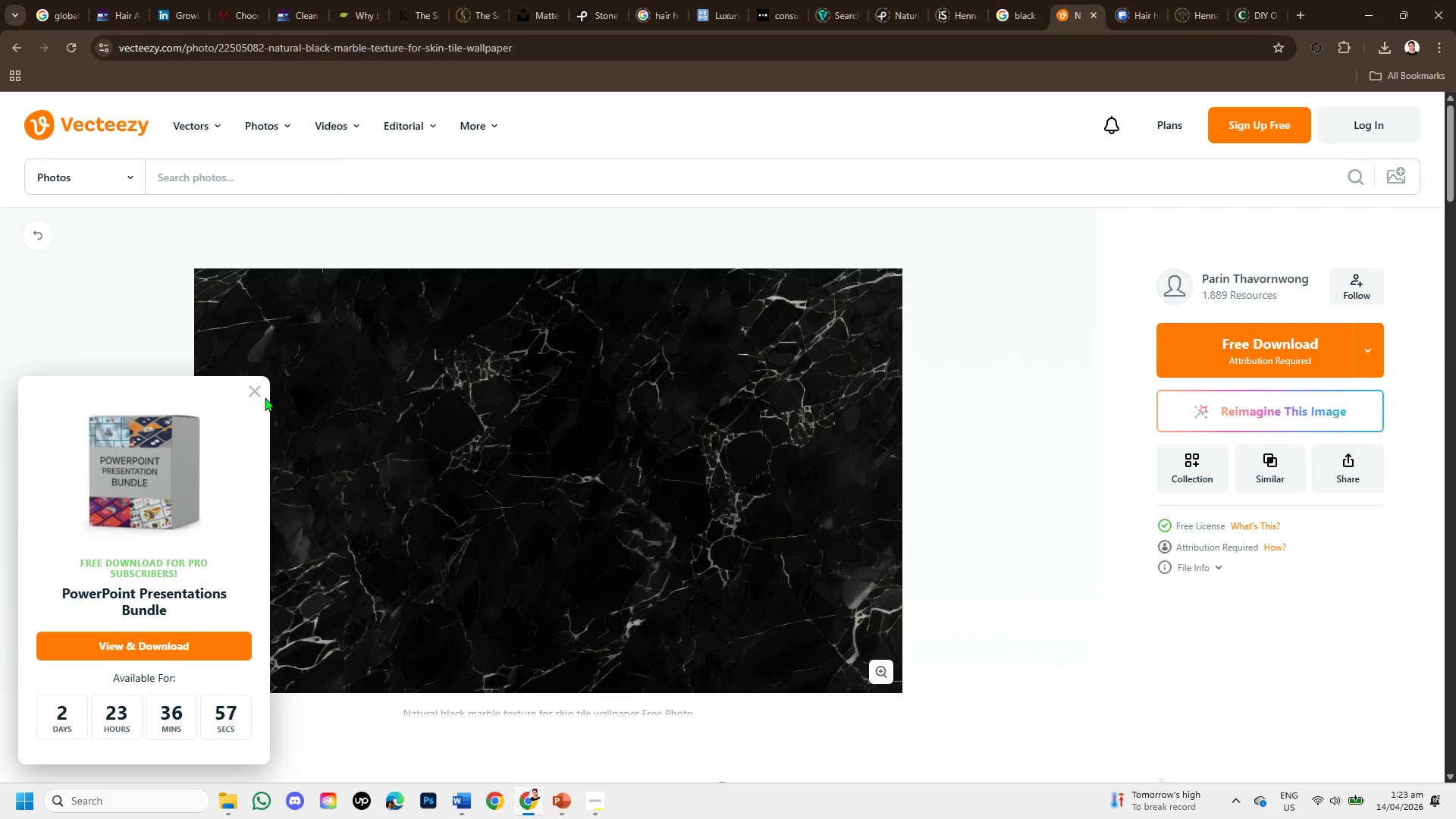 
left_click([257, 391])
 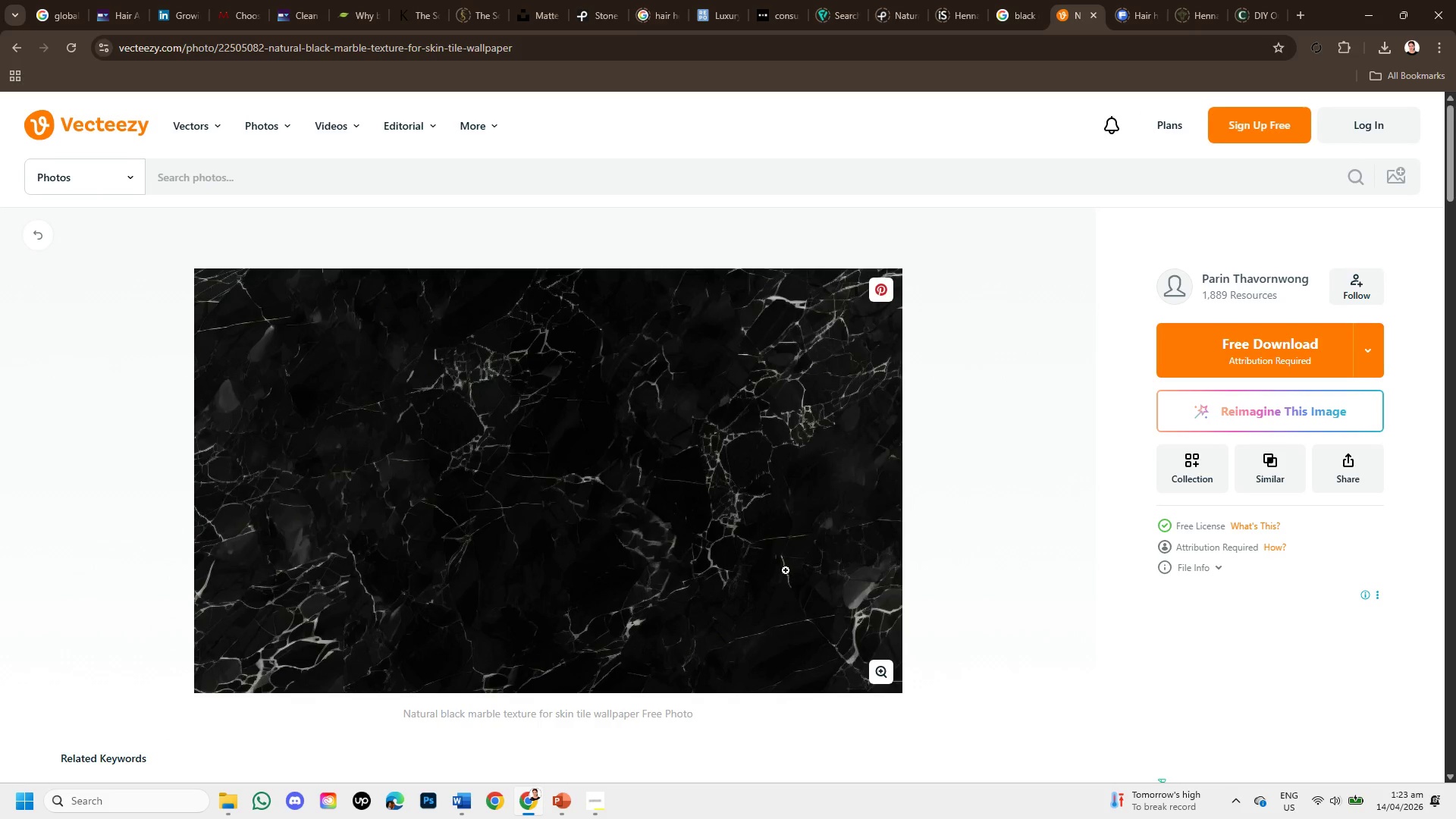 
scroll: coordinate [786, 582], scroll_direction: down, amount: 9.0
 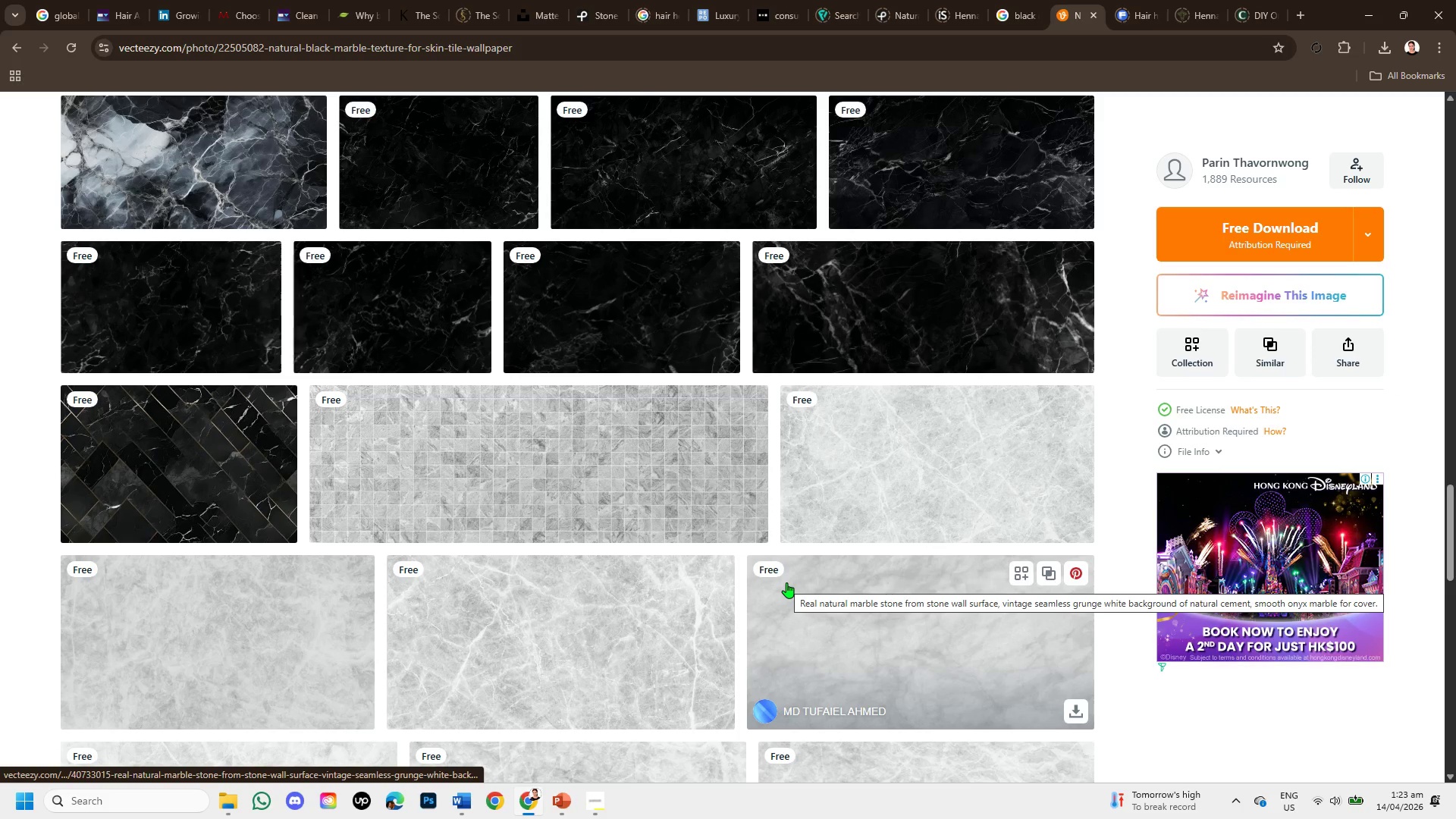 
scroll: coordinate [786, 582], scroll_direction: down, amount: 1.0
 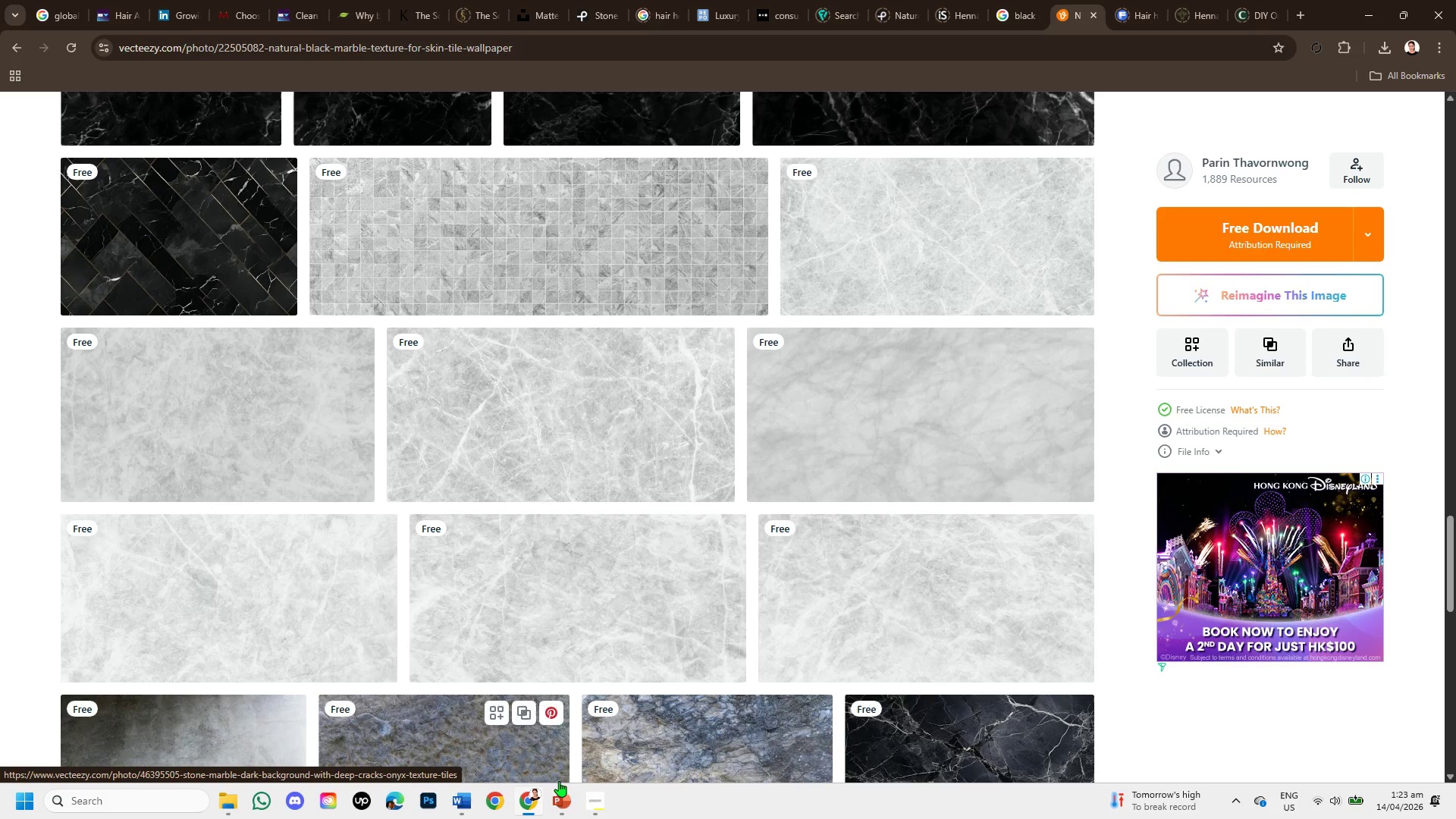 
left_click([590, 808])